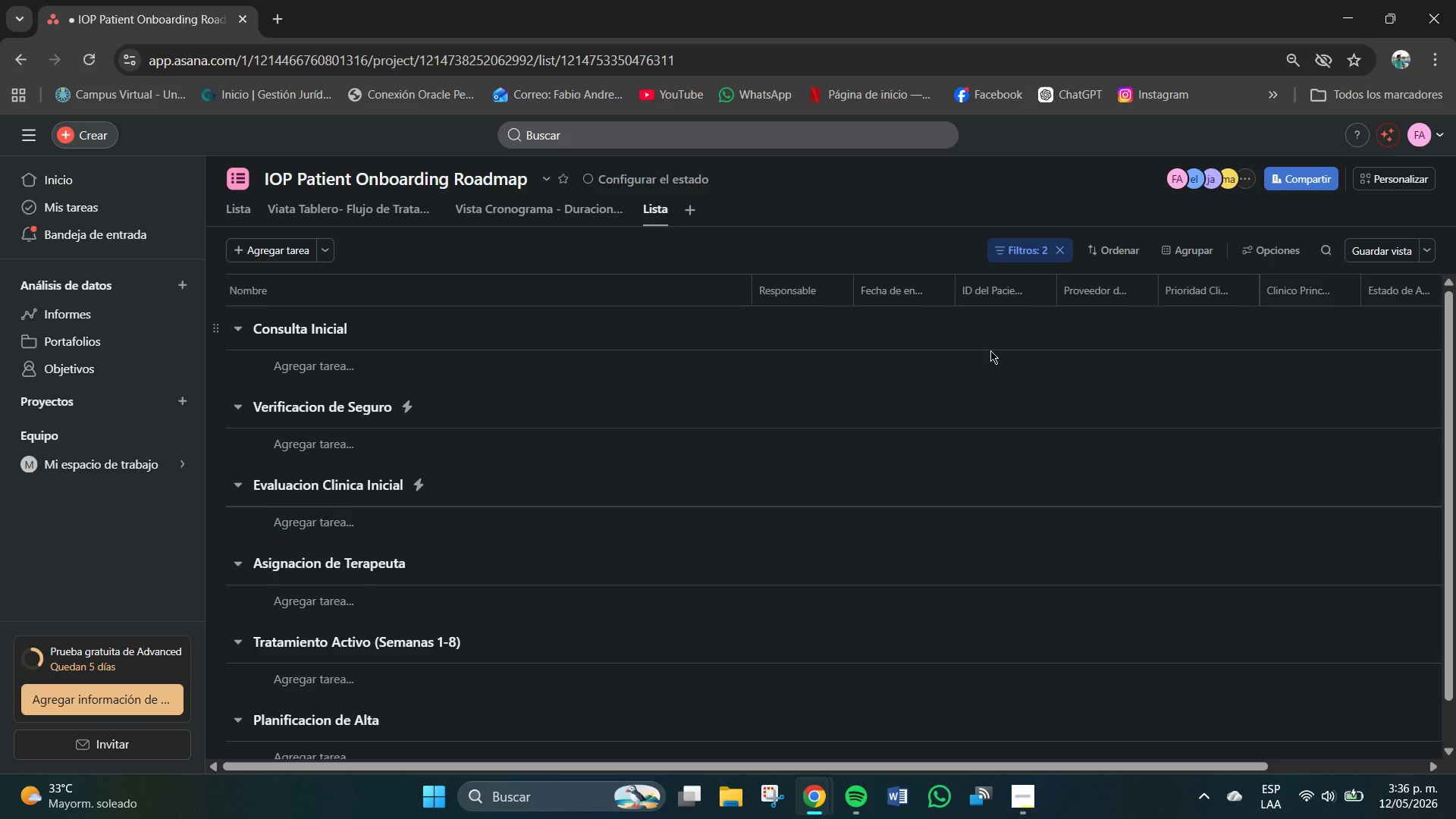 
scroll: coordinate [711, 439], scroll_direction: up, amount: 3.0
 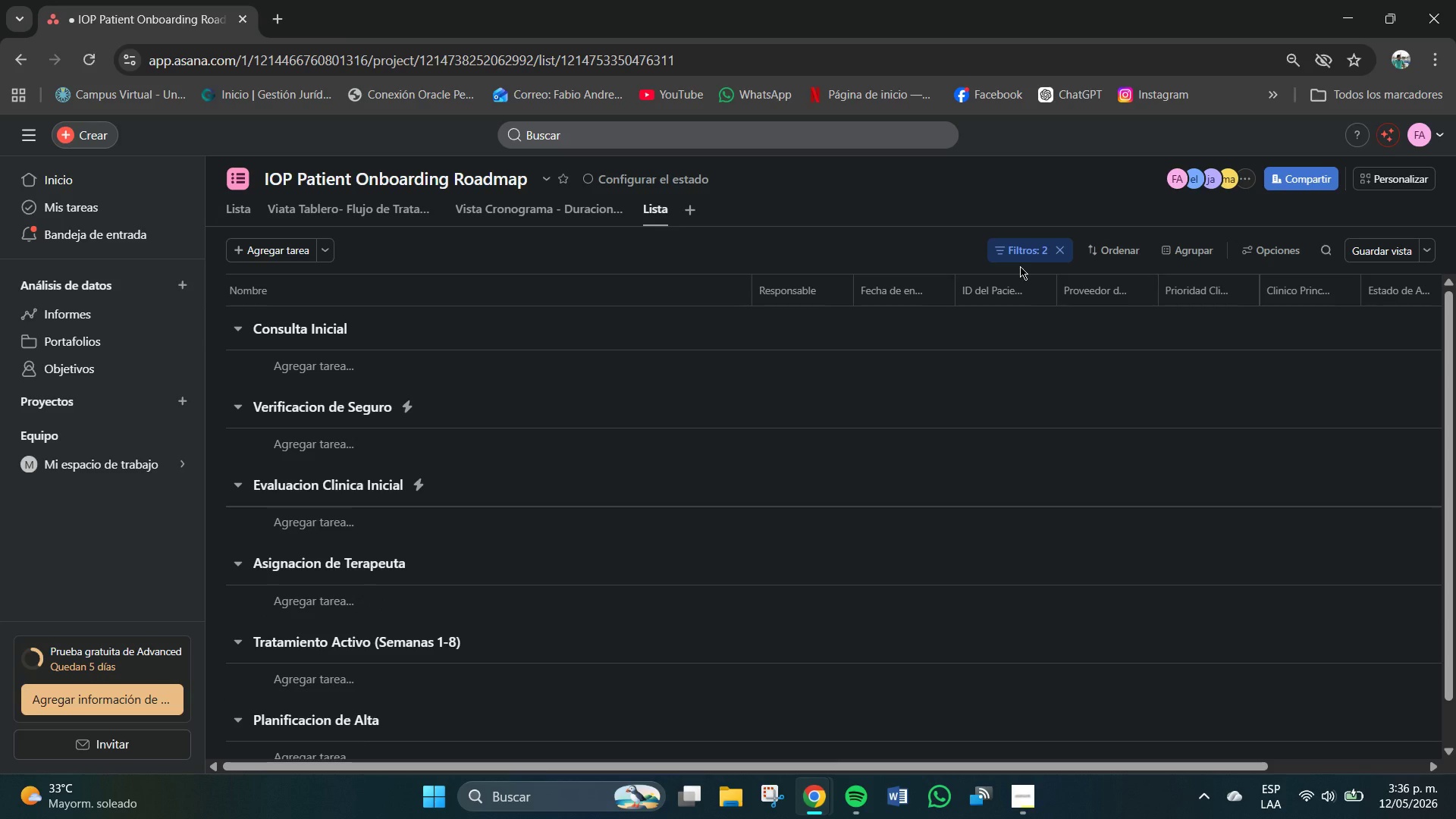 
left_click([1021, 248])
 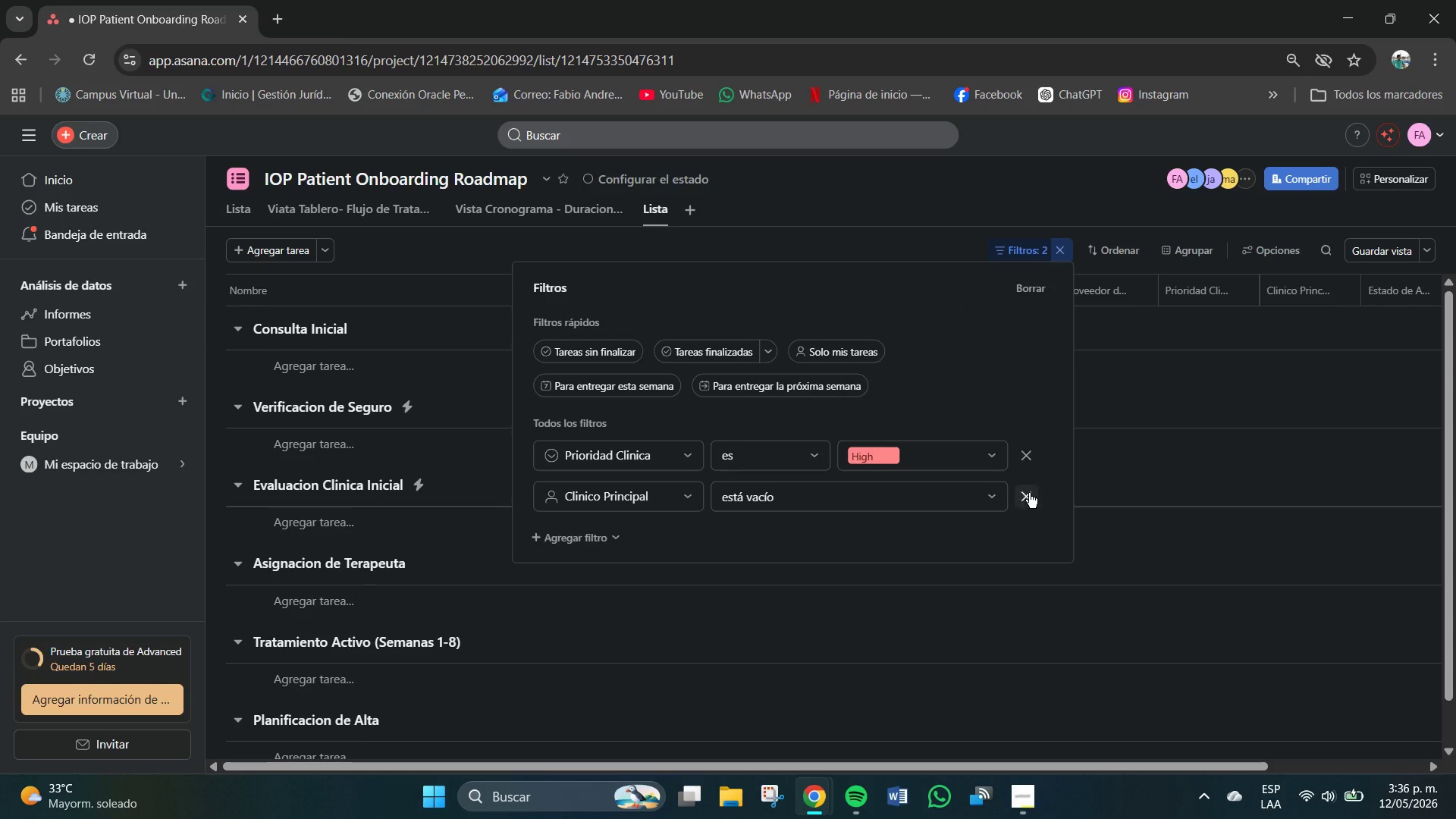 
left_click([933, 492])
 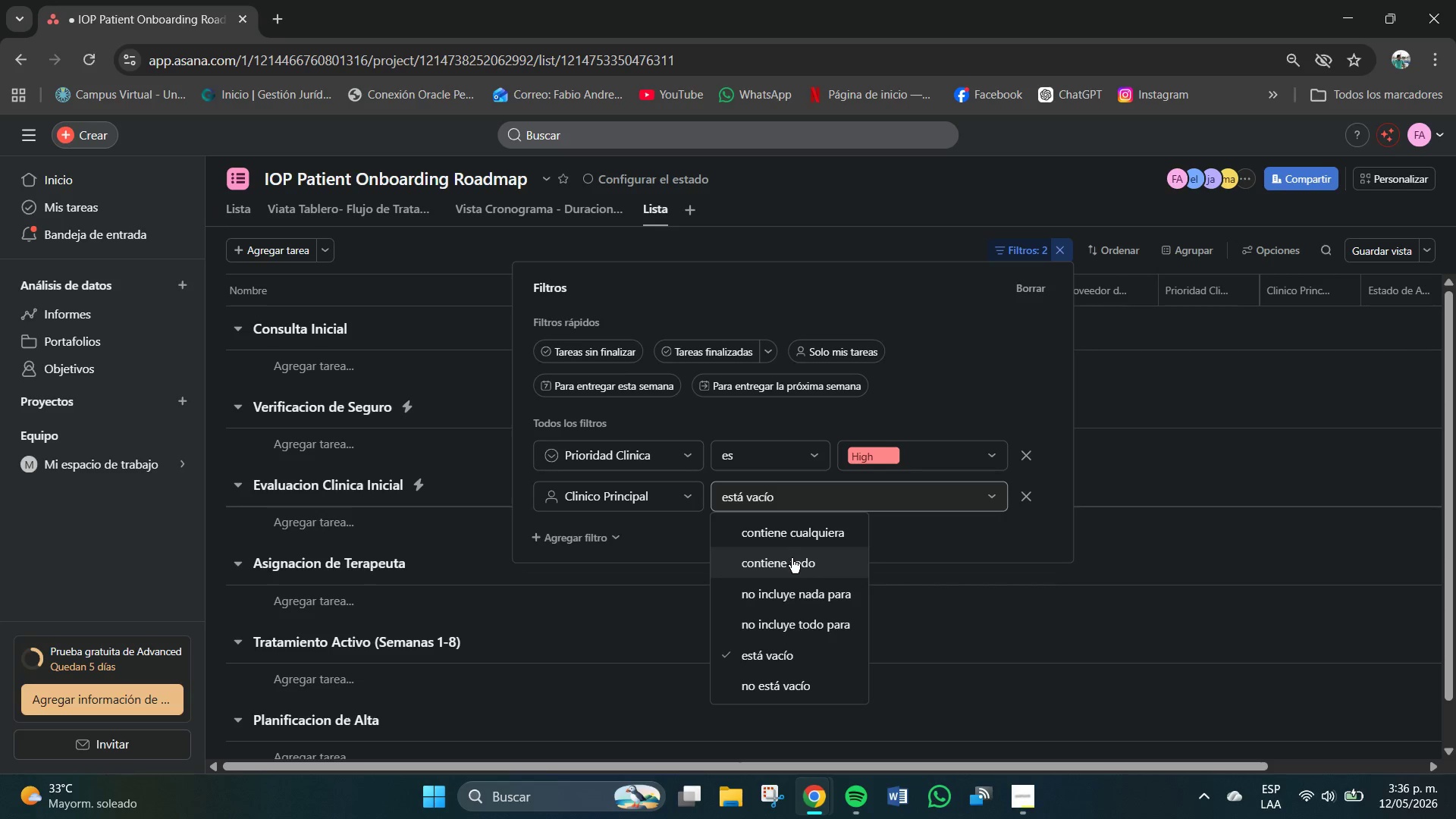 
left_click([789, 540])
 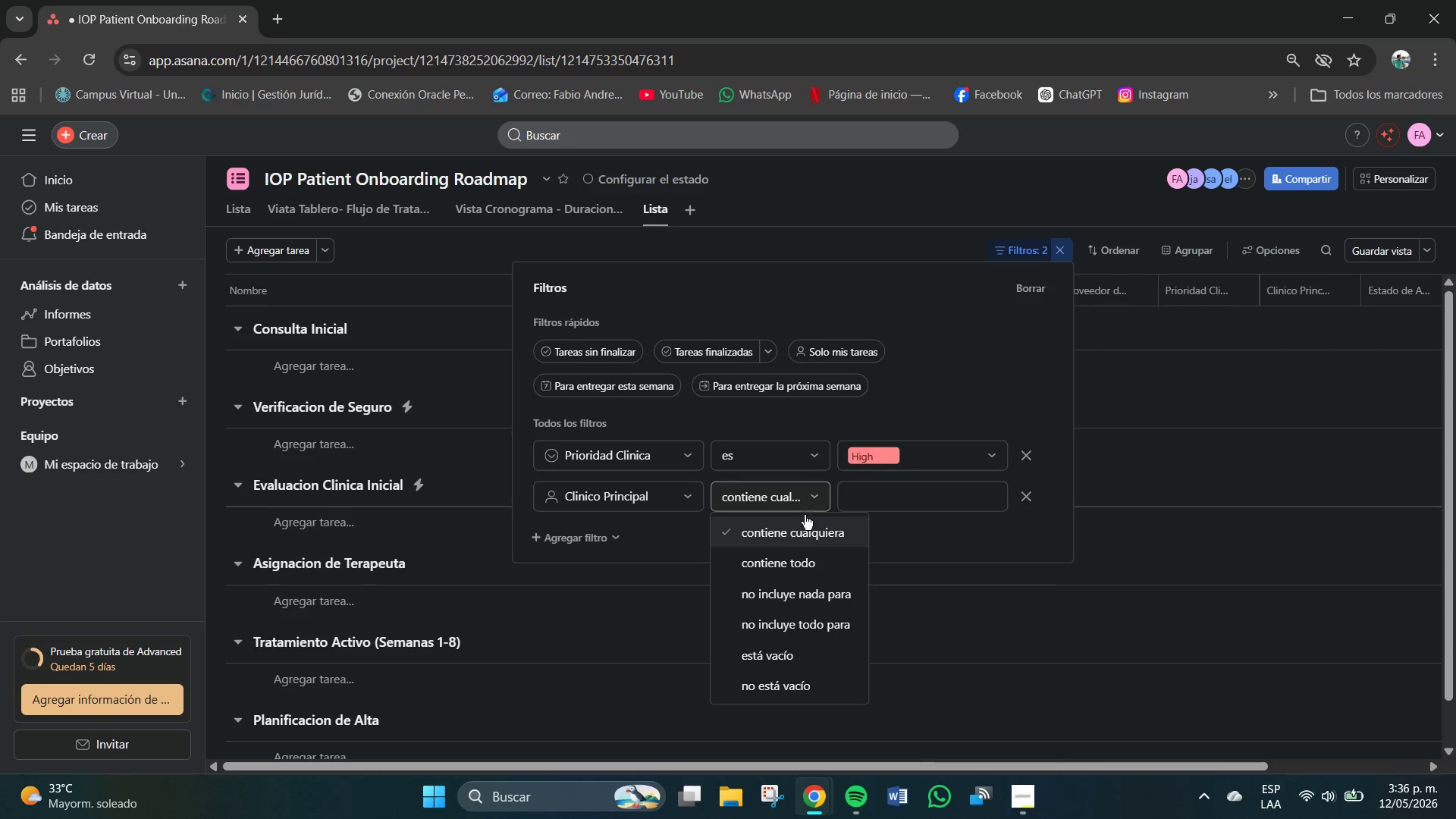 
left_click([800, 557])
 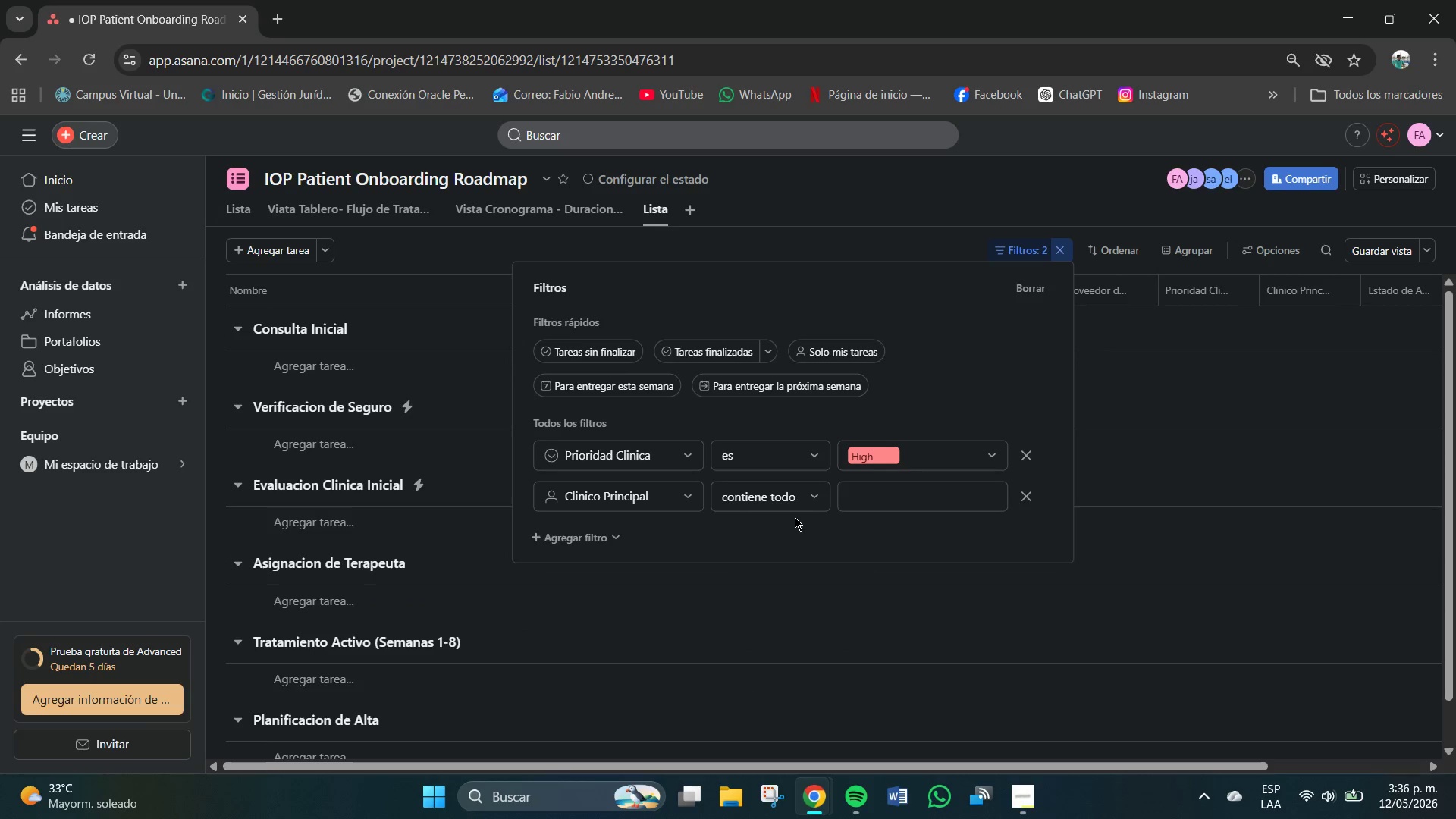 
left_click([782, 497])
 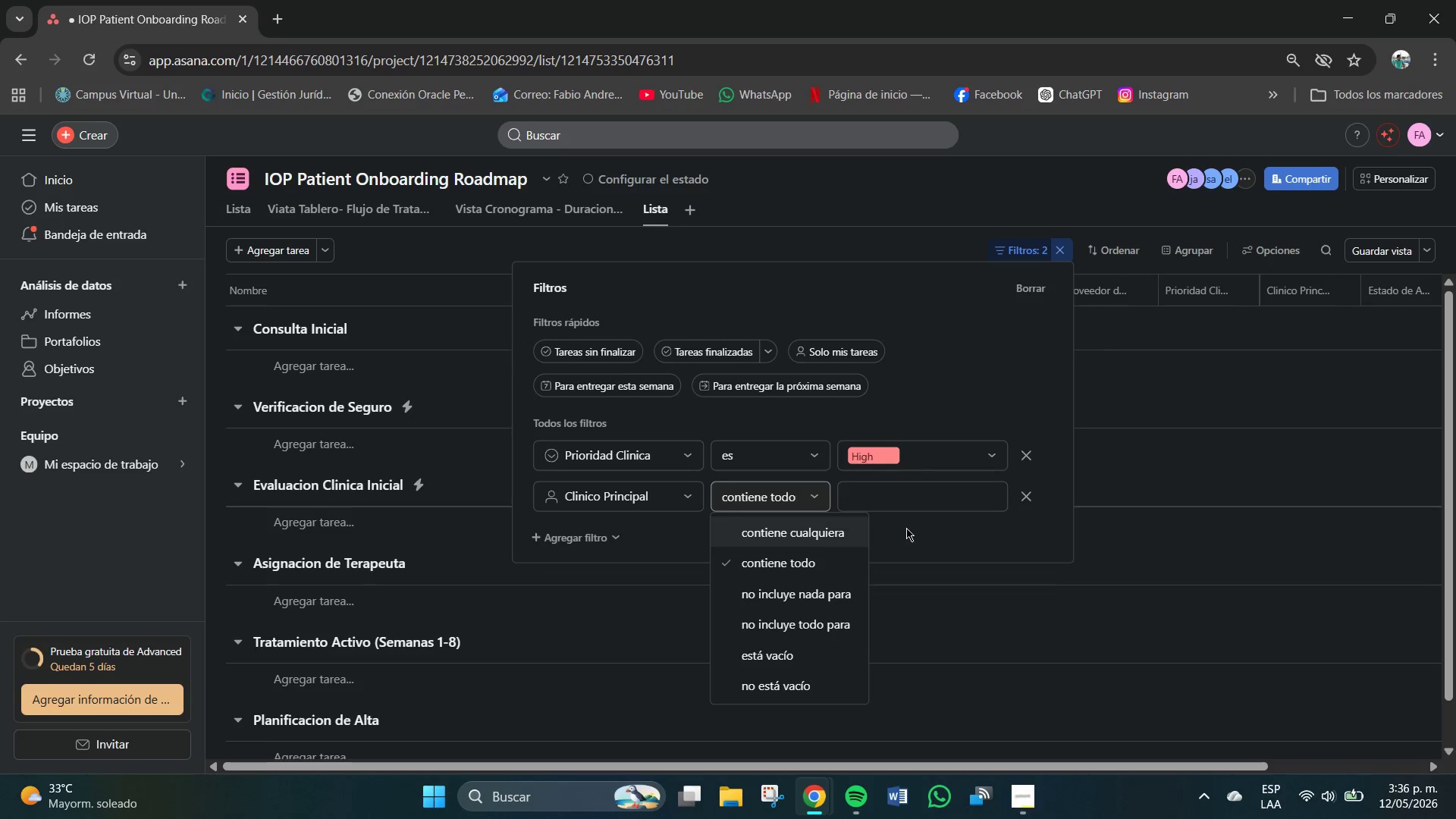 
left_click([912, 529])
 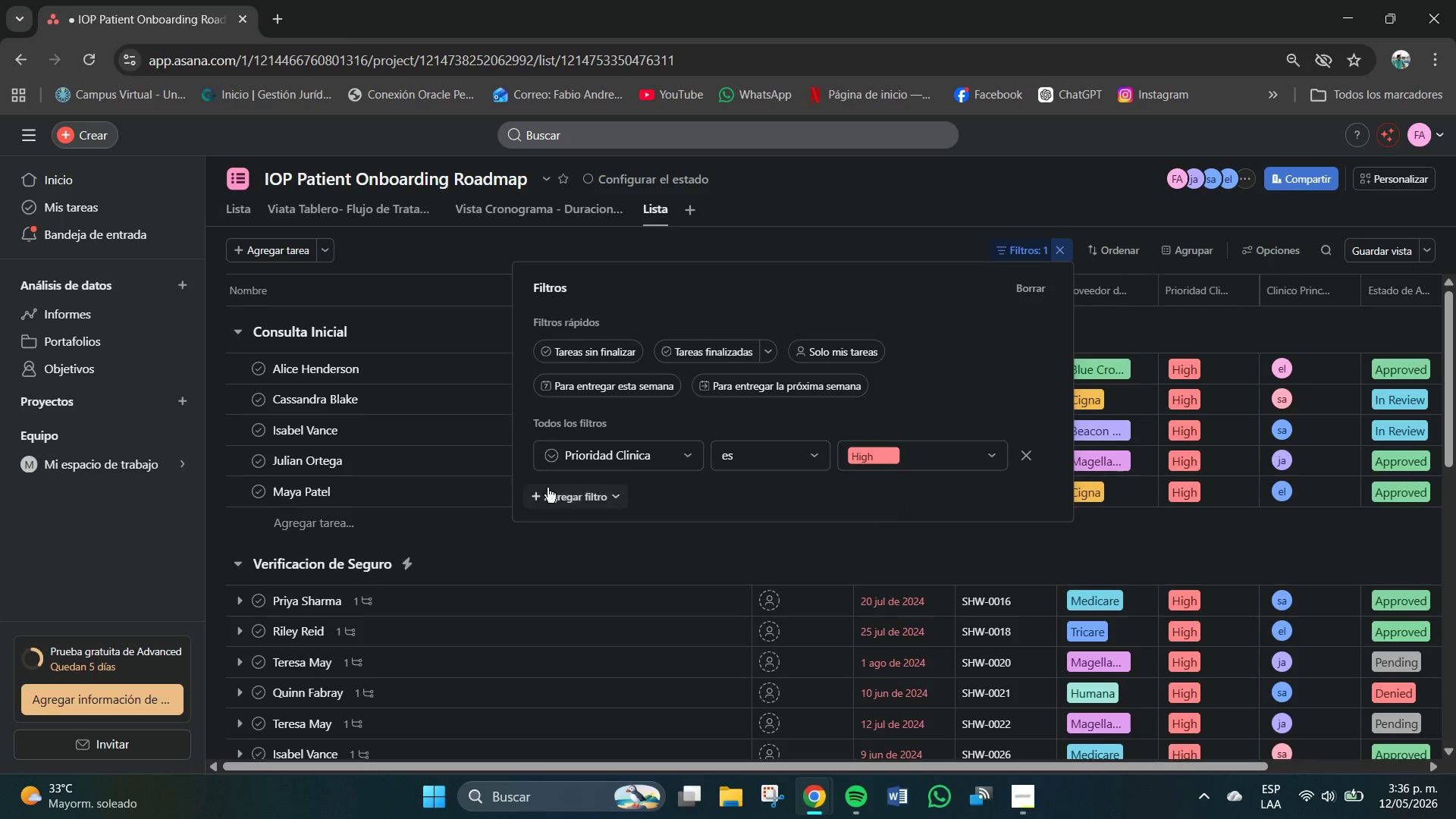 
scroll: coordinate [1097, 575], scroll_direction: up, amount: 8.0
 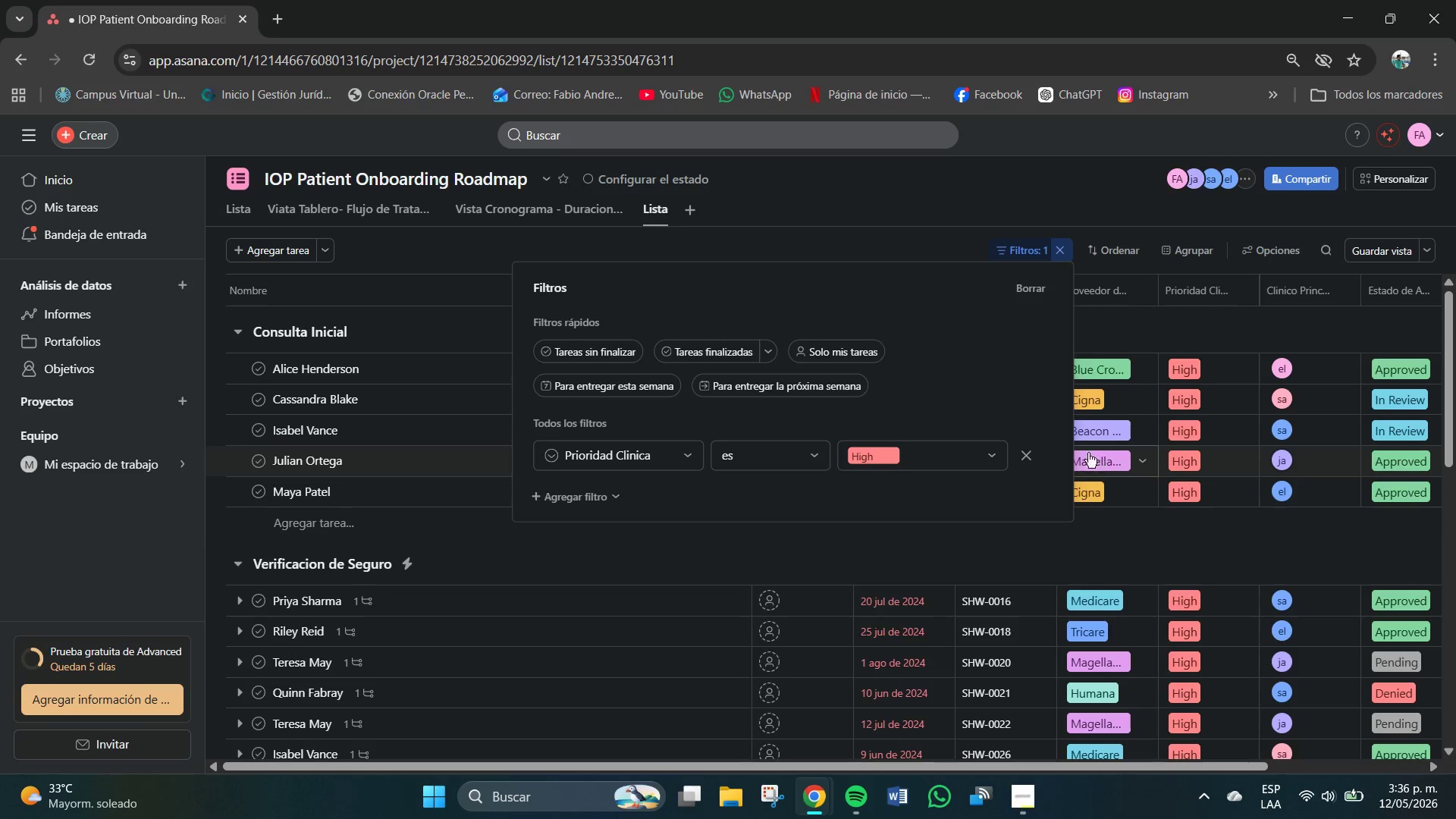 
left_click([570, 498])
 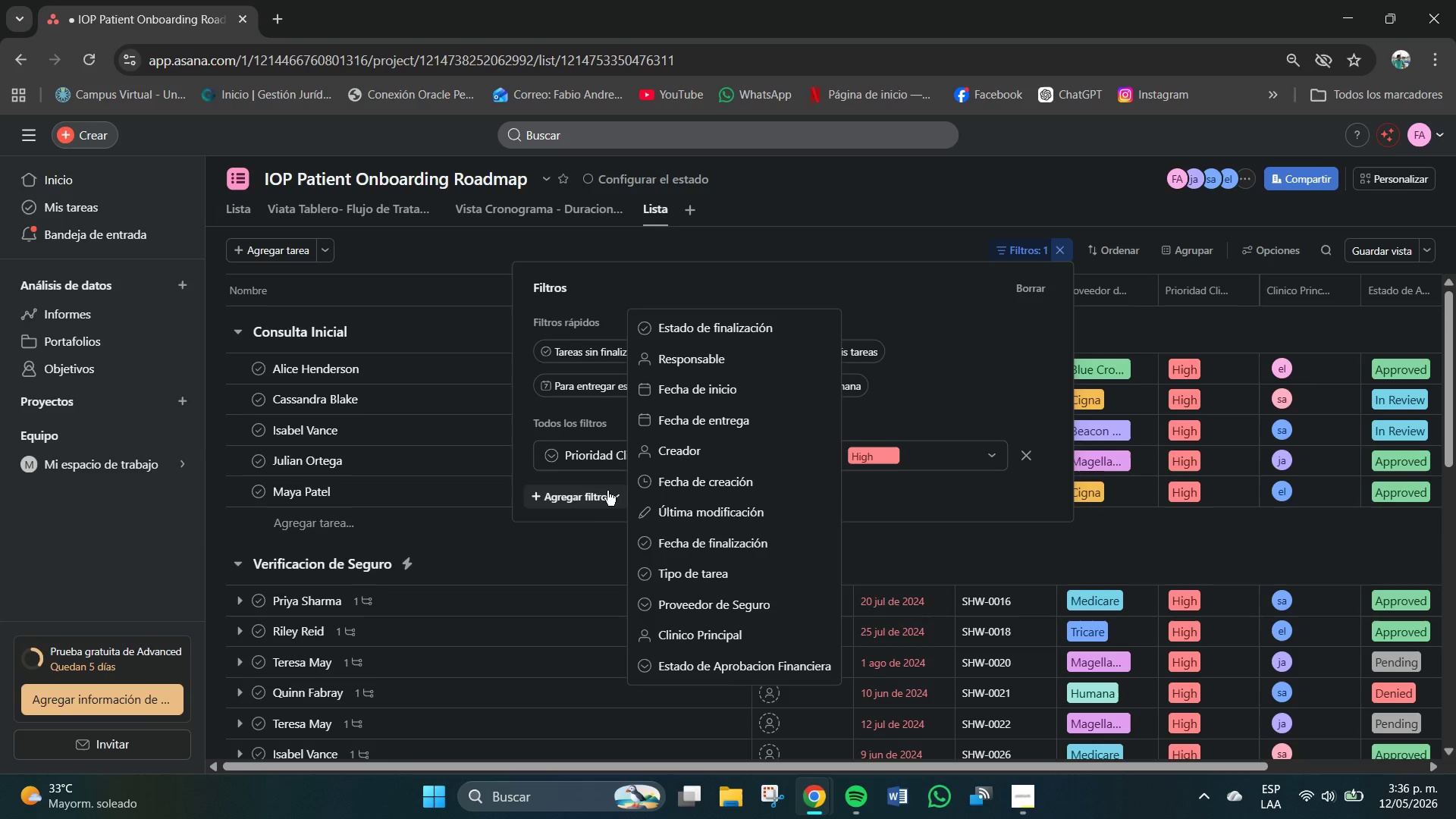 
left_click([720, 631])
 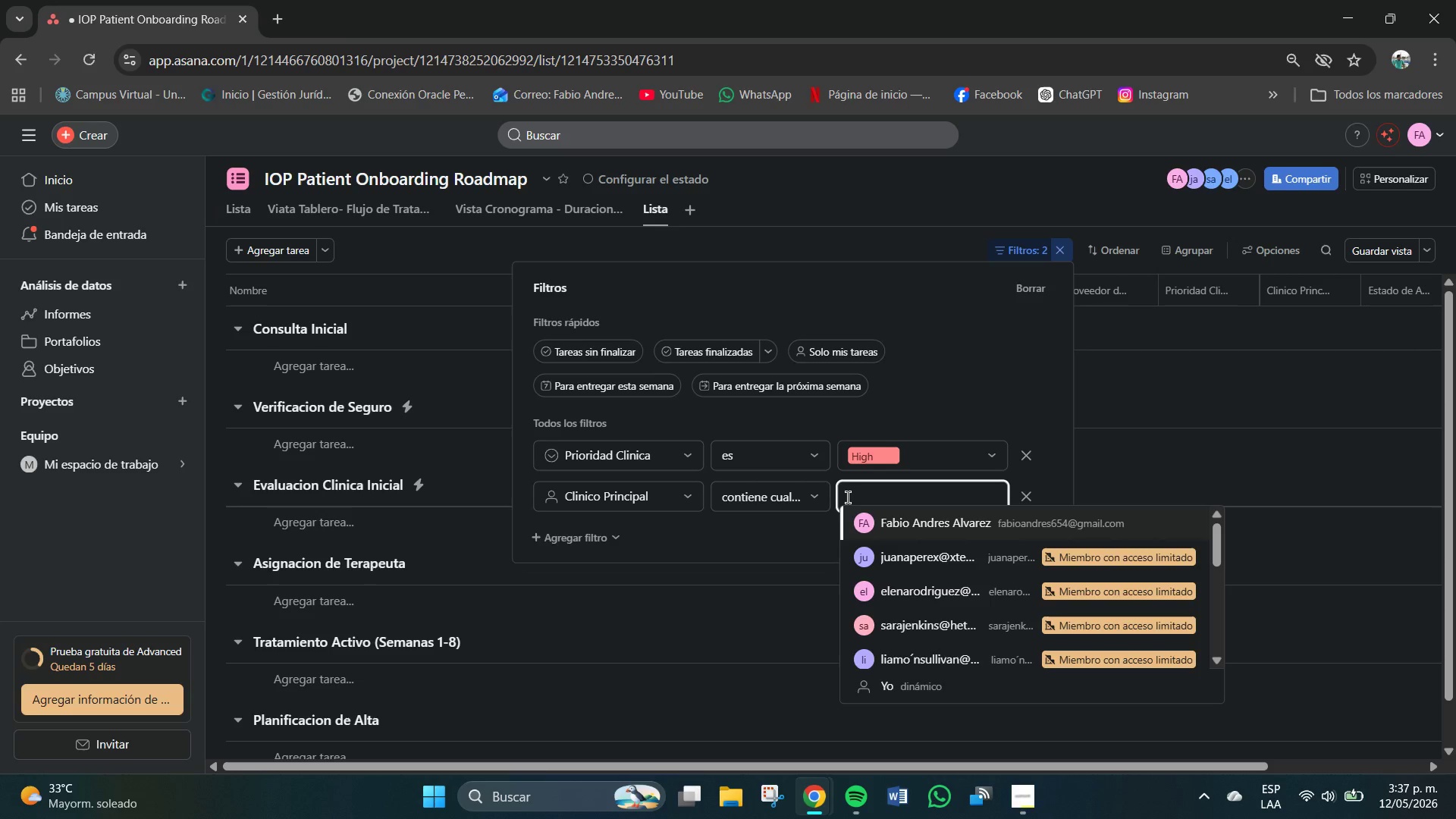 
wait(6.83)
 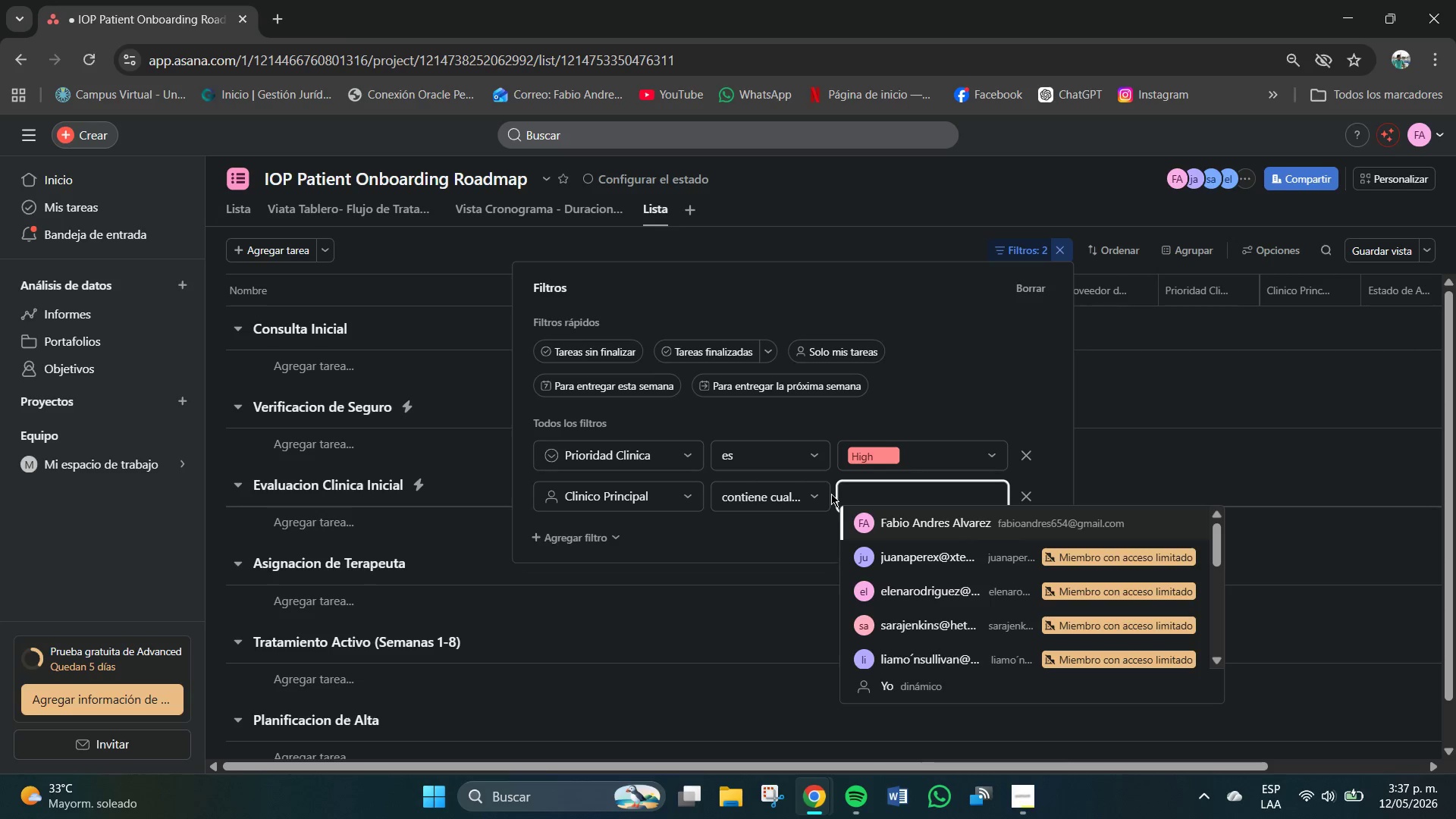 
scroll: coordinate [916, 602], scroll_direction: down, amount: 1.0
 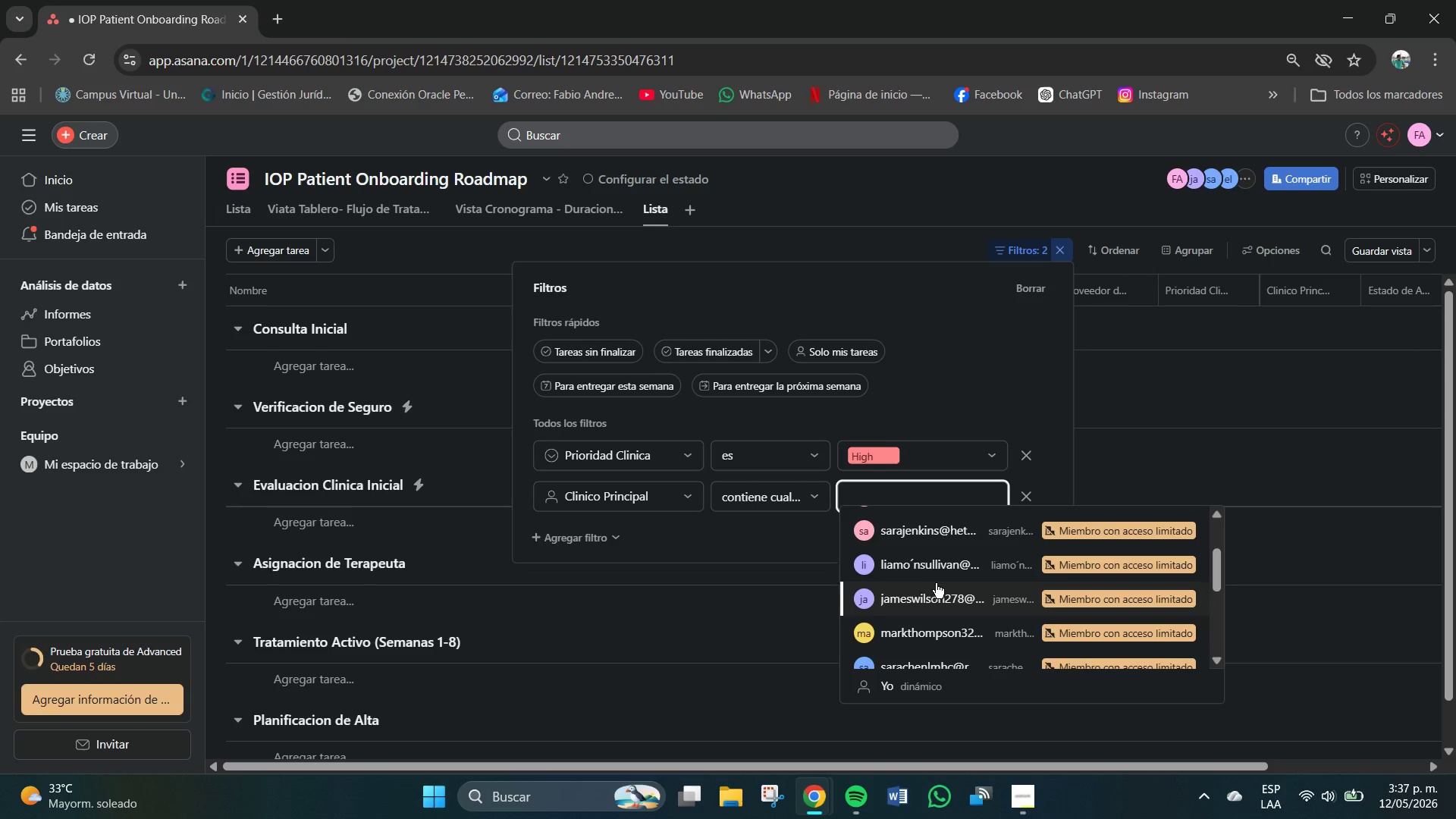 
scroll: coordinate [936, 588], scroll_direction: none, amount: 0.0
 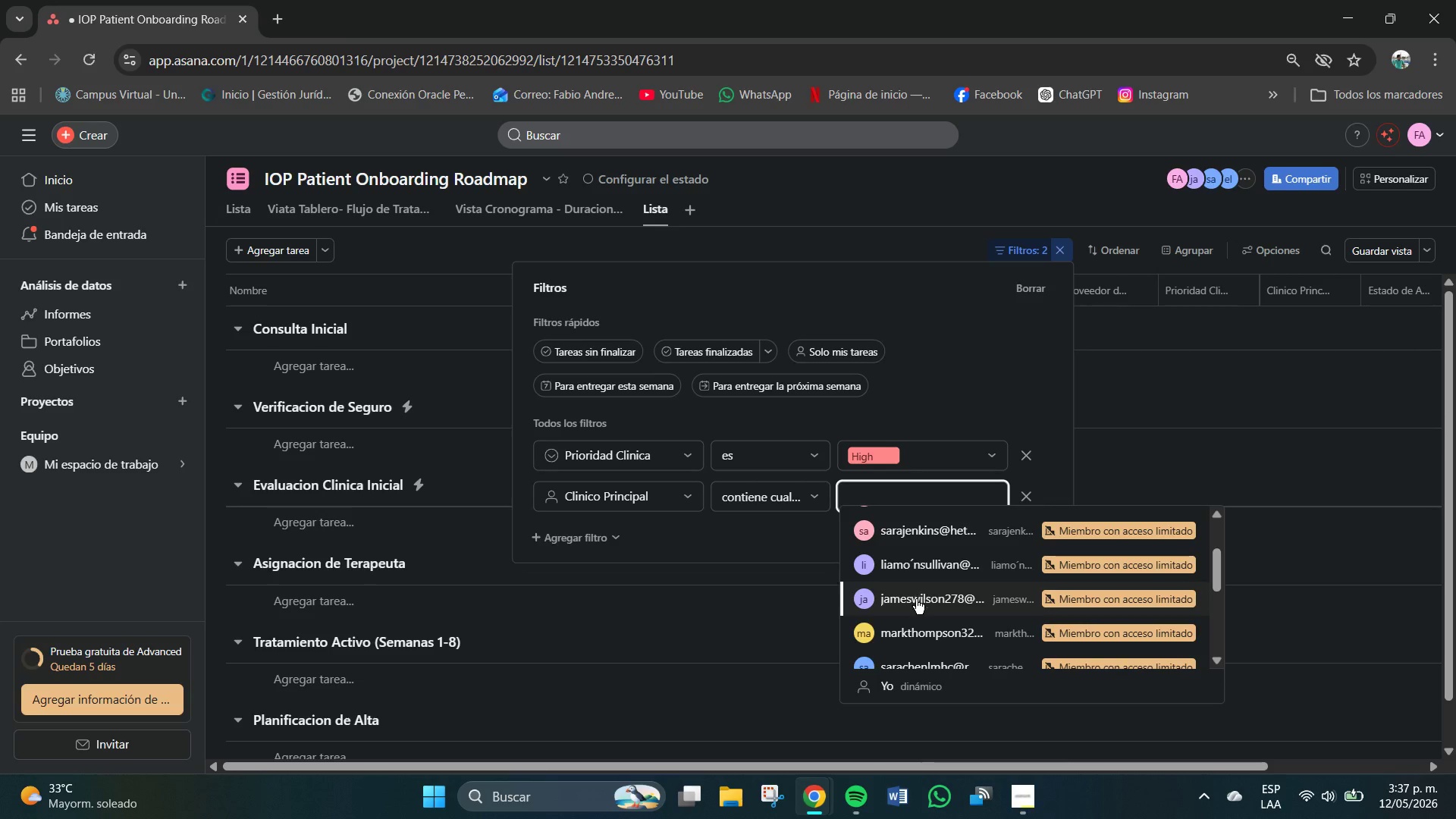 
left_click([915, 604])
 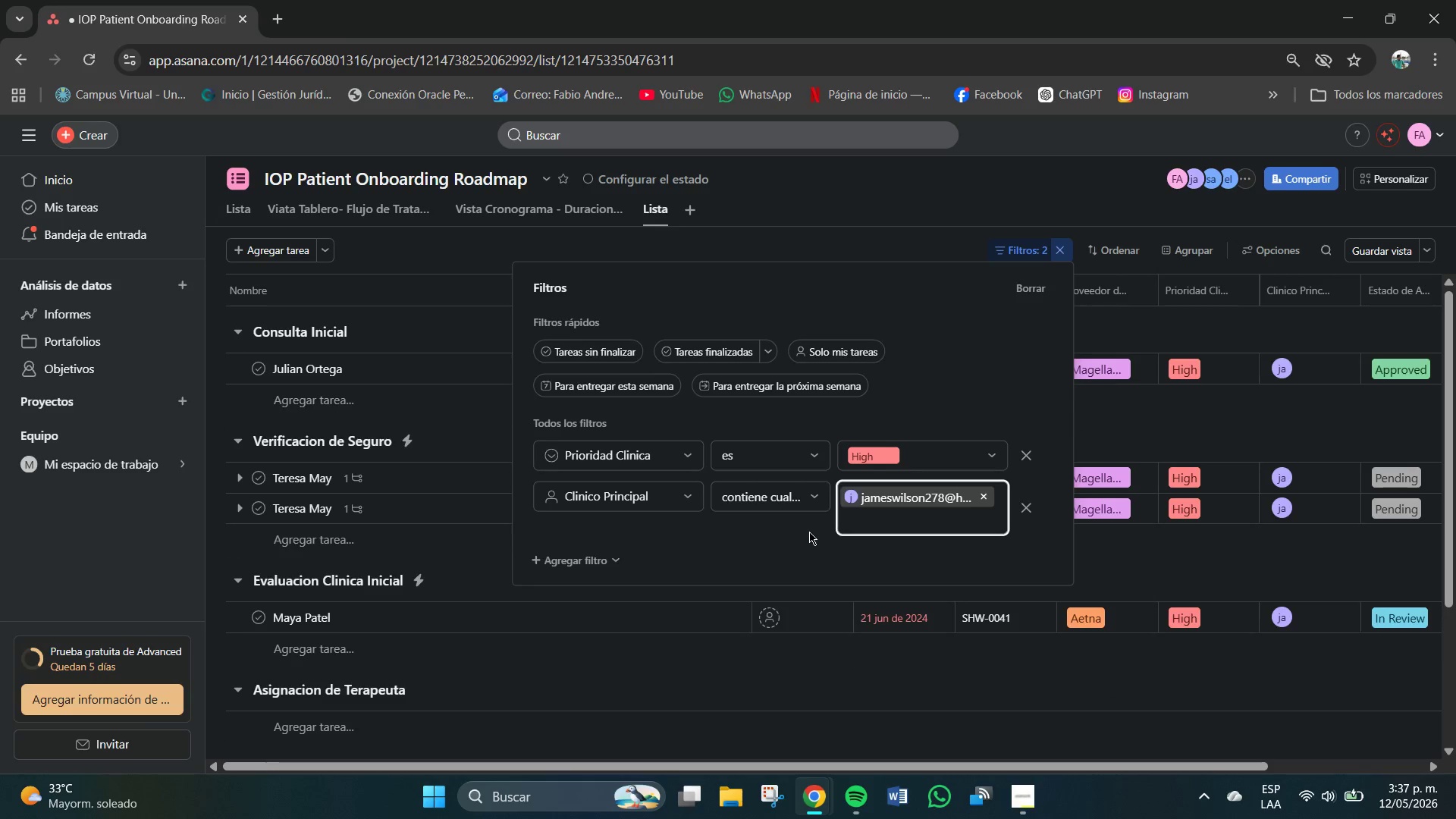 
left_click([808, 532])
 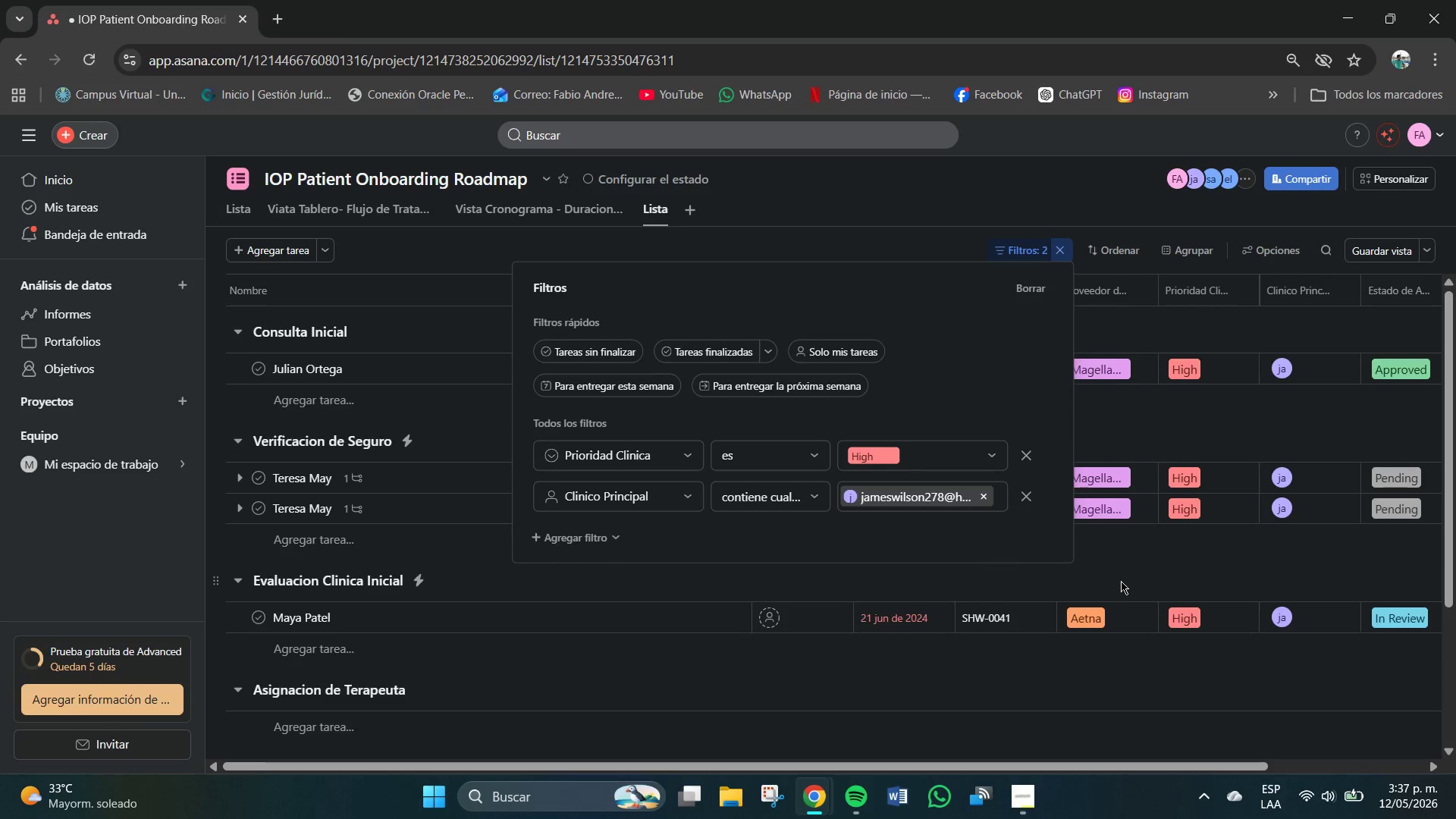 
scroll: coordinate [962, 544], scroll_direction: up, amount: 5.0
 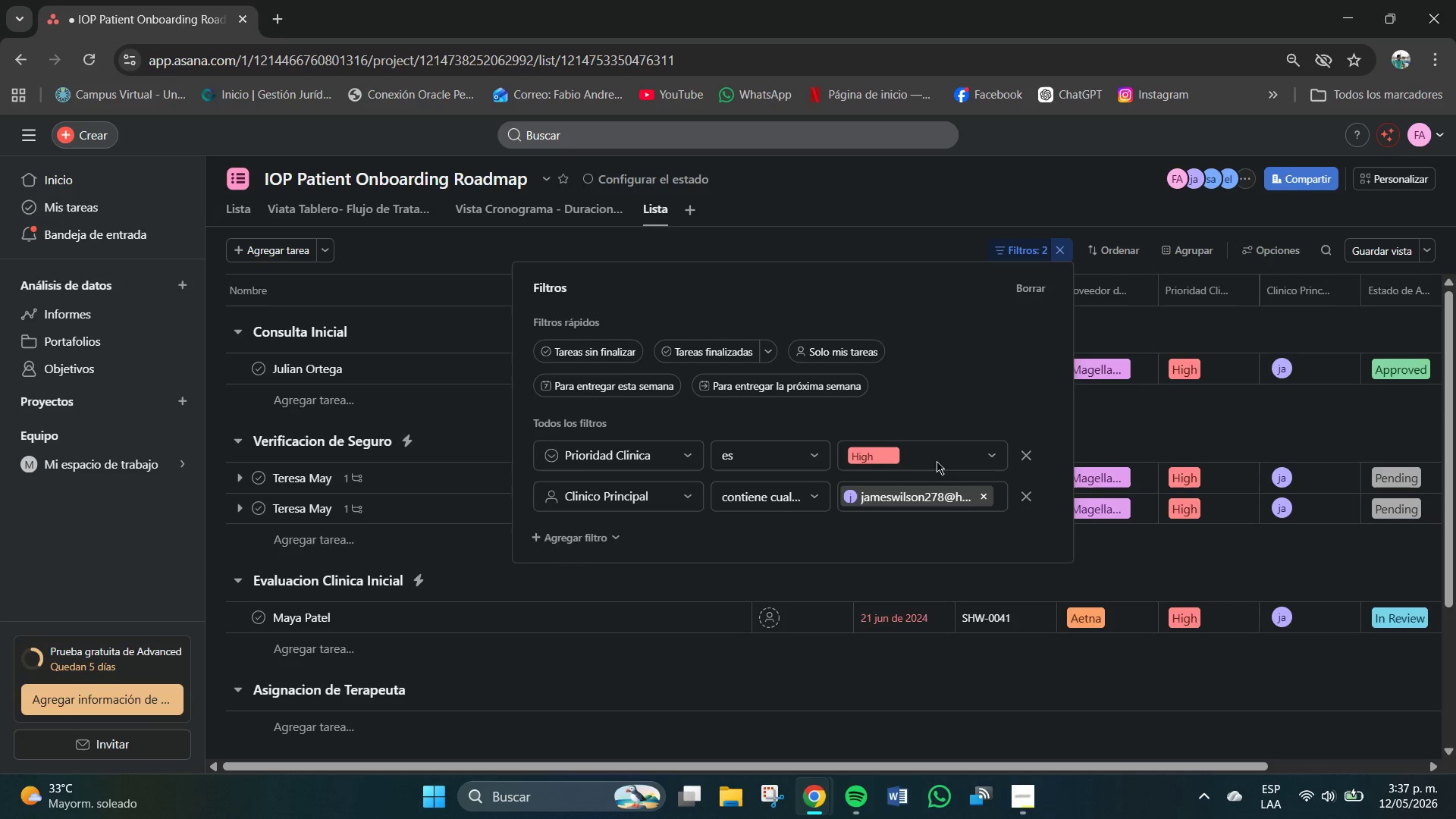 
left_click([899, 243])
 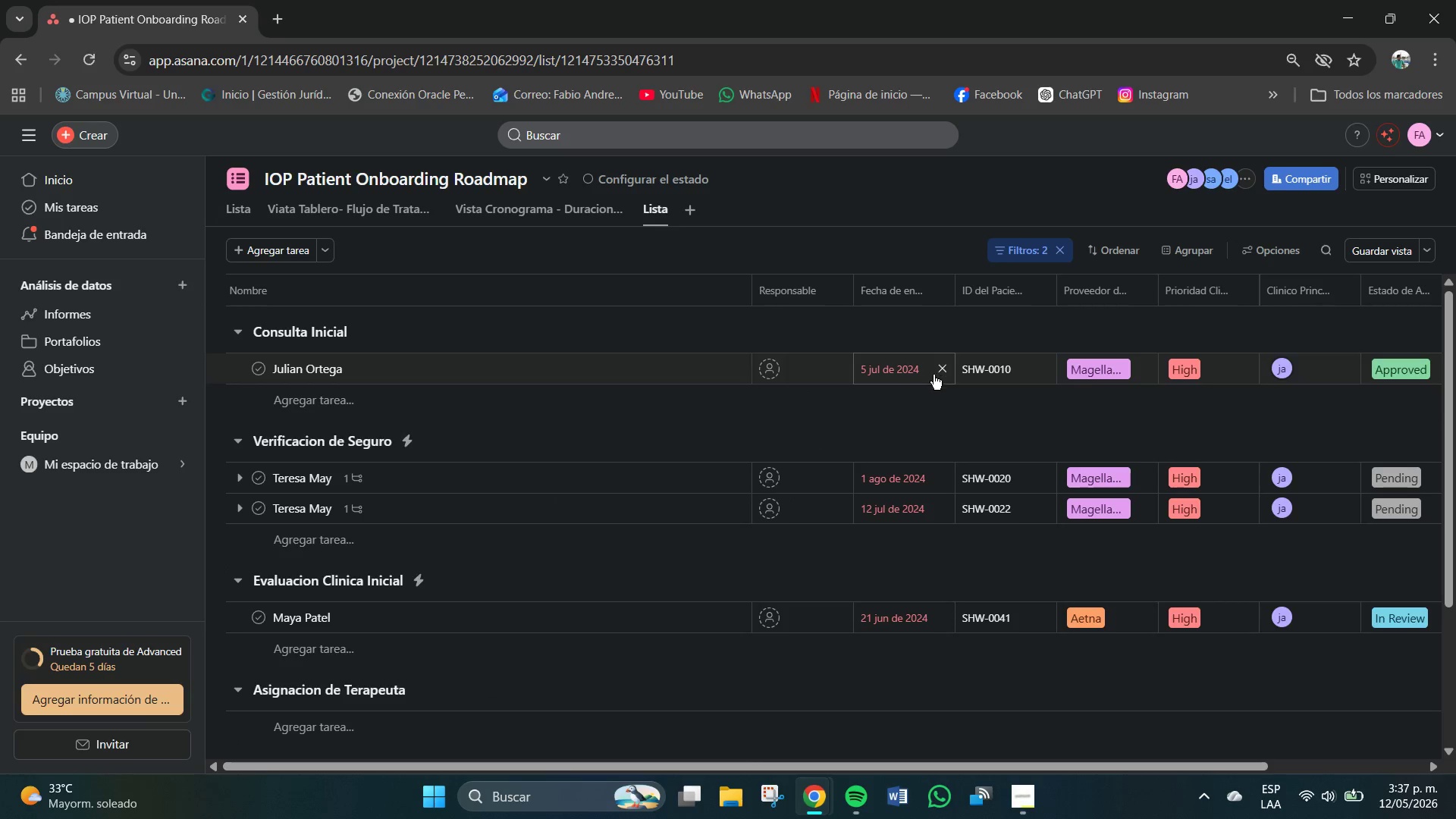 
scroll: coordinate [937, 531], scroll_direction: up, amount: 3.0
 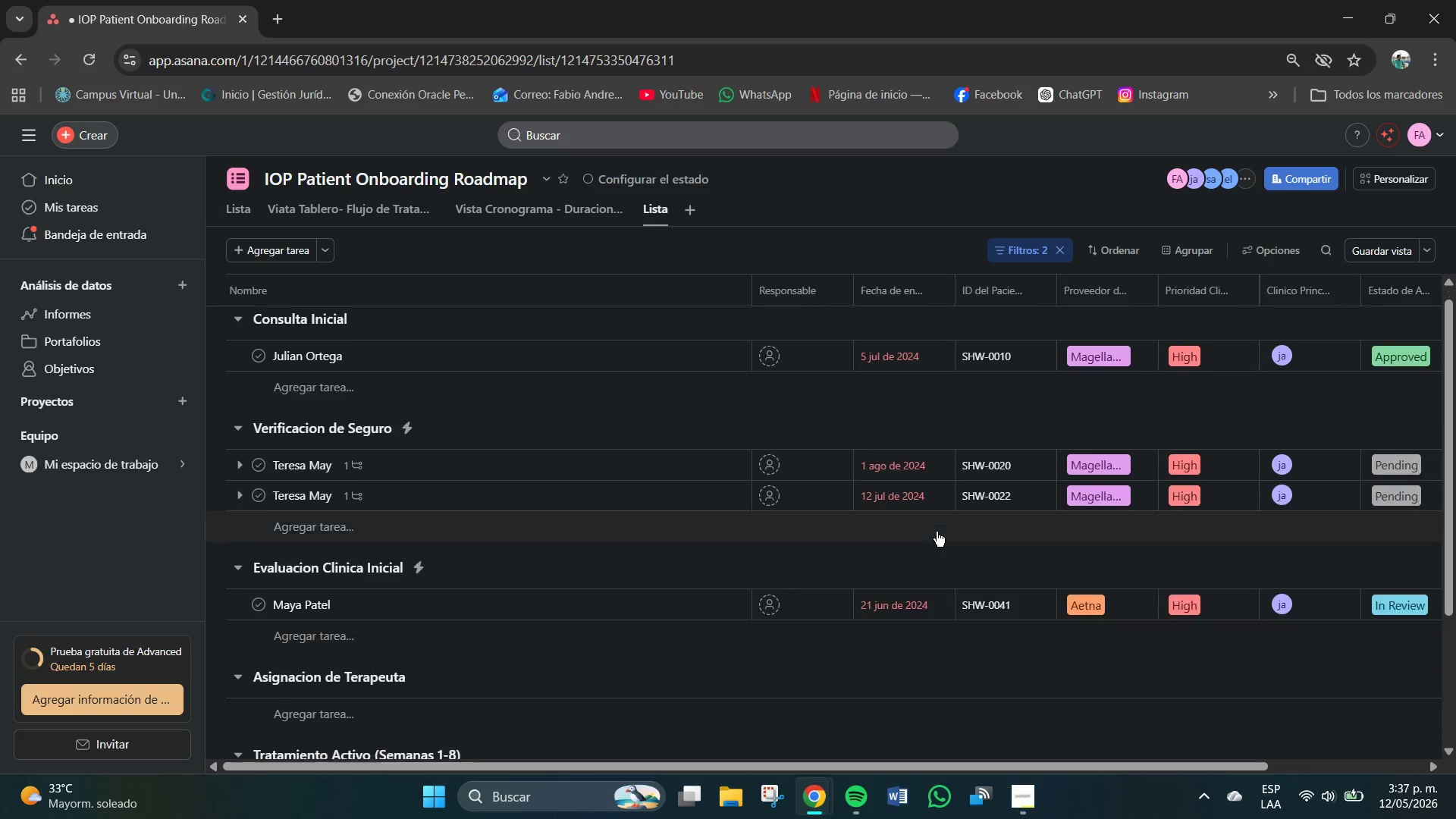 
scroll: coordinate [936, 535], scroll_direction: down, amount: 12.0
 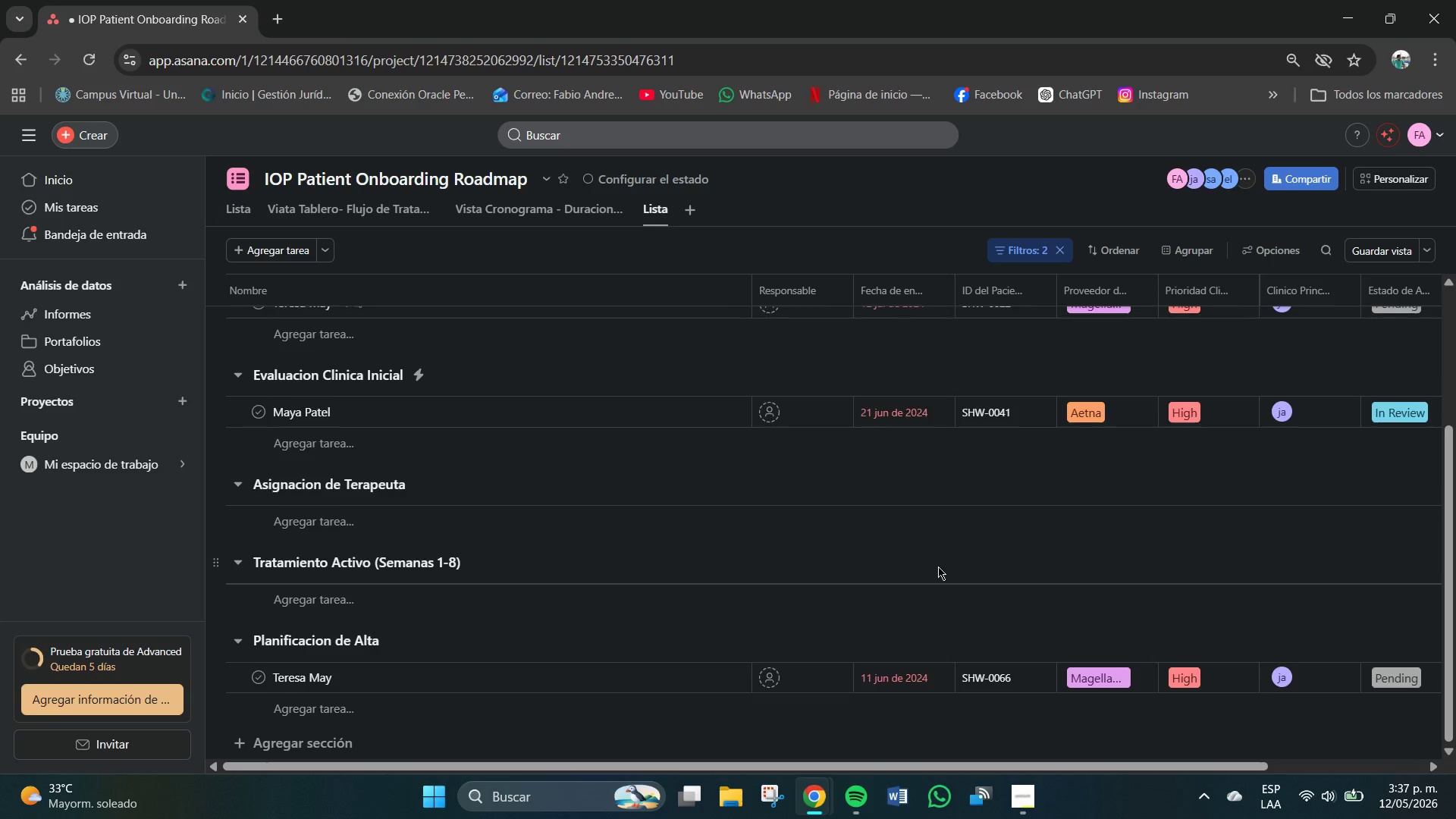 
scroll: coordinate [941, 568], scroll_direction: up, amount: 9.0
 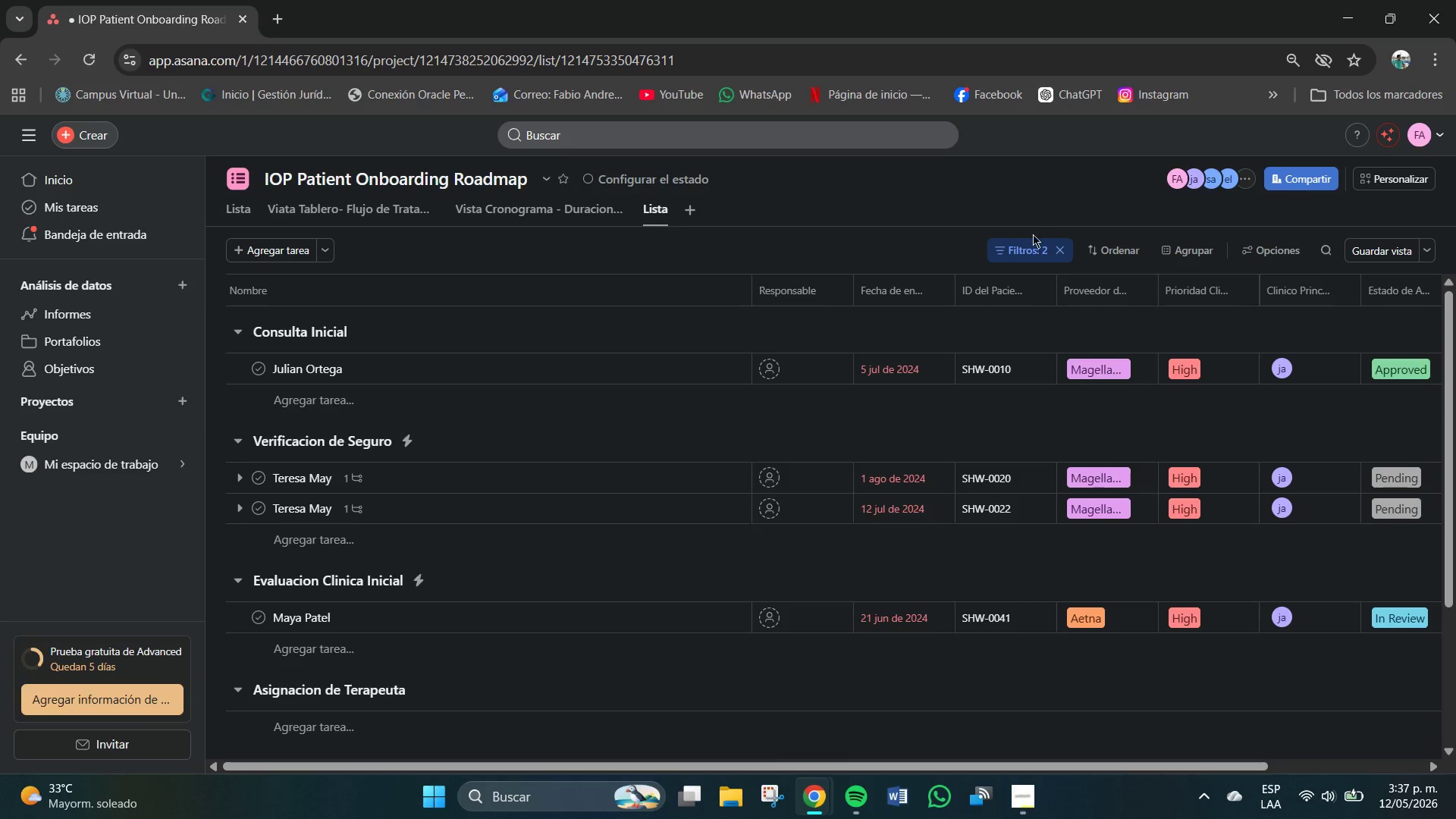 
left_click([1377, 256])
 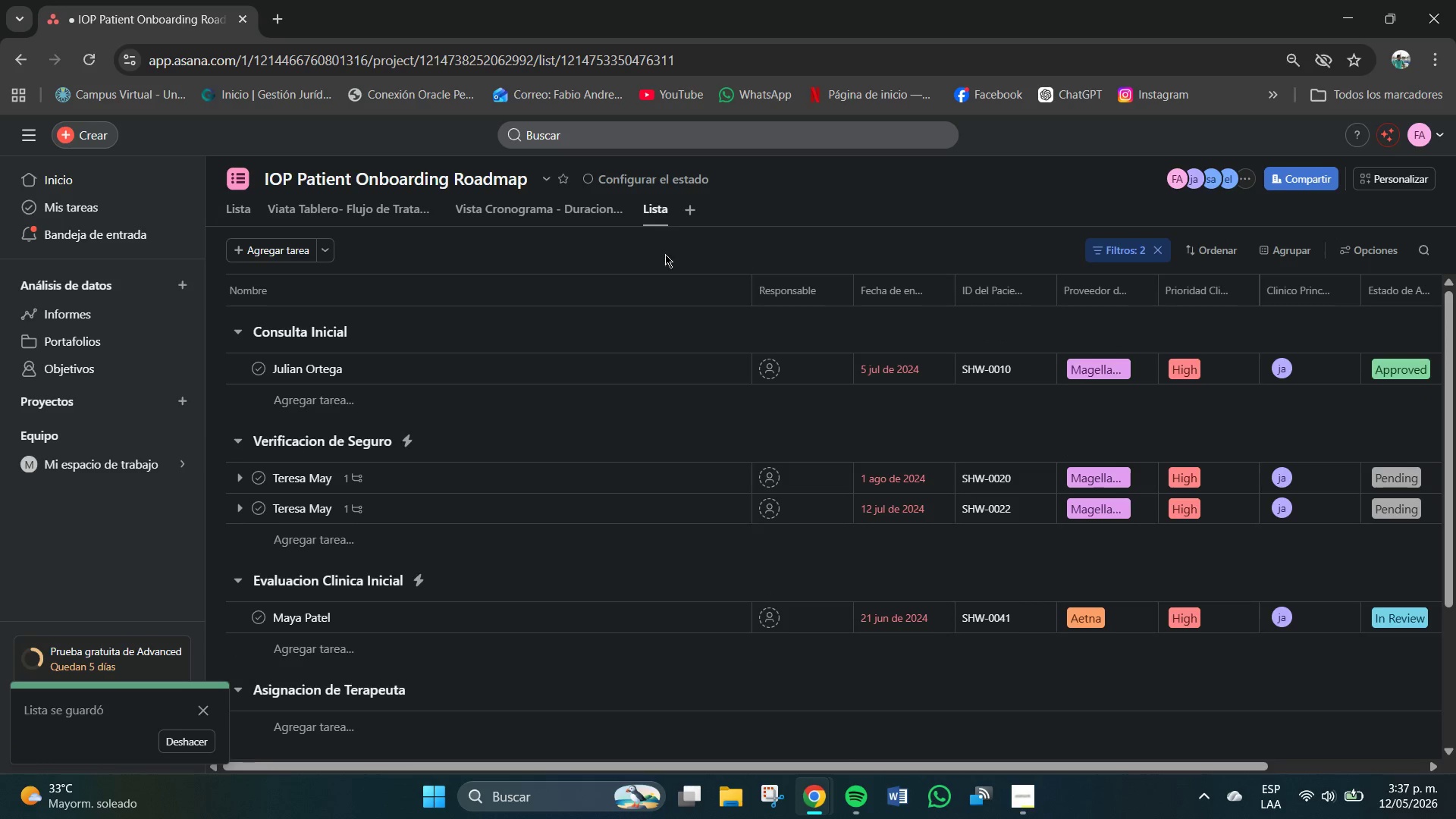 
right_click([654, 214])
 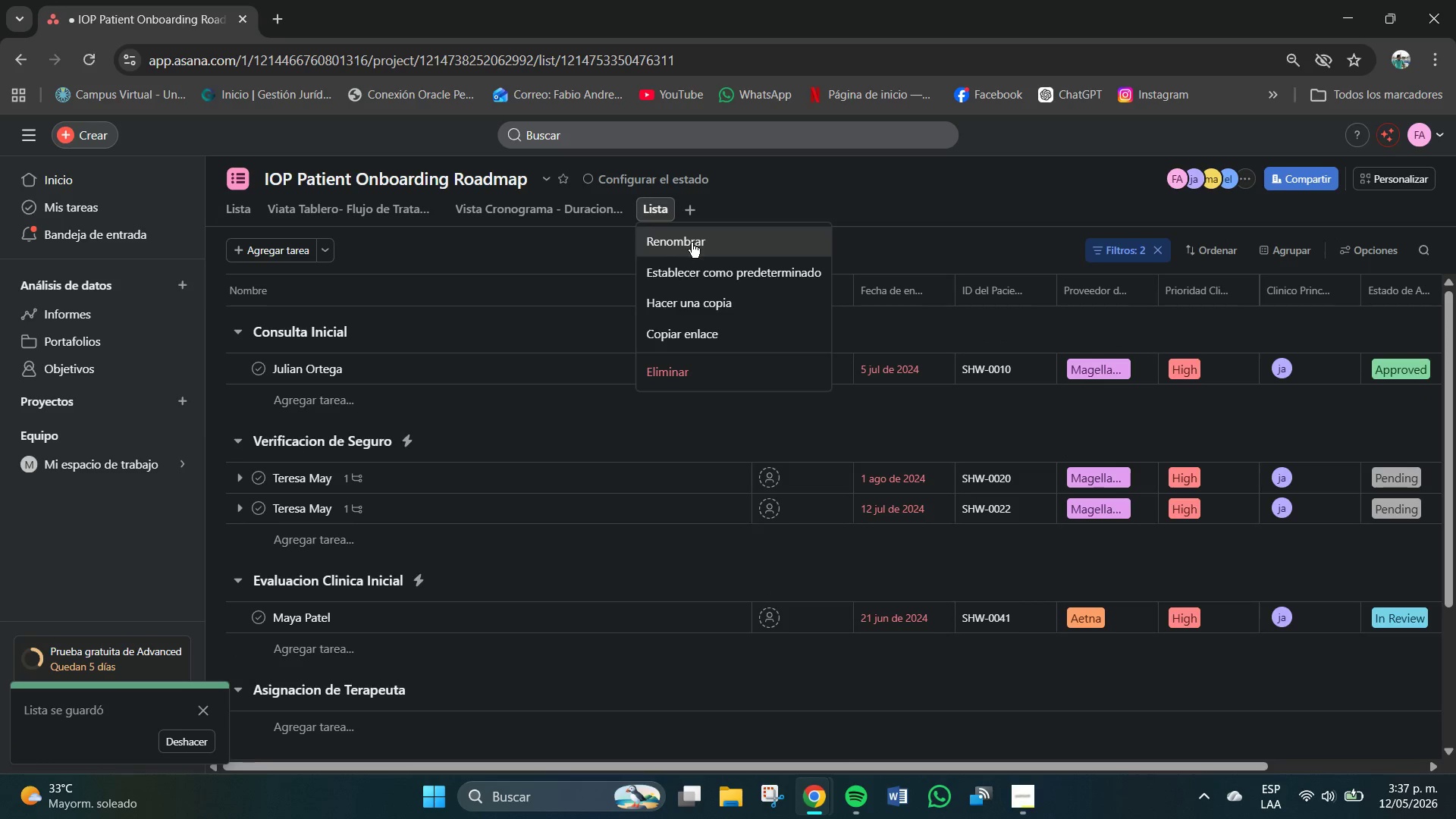 
left_click([692, 242])
 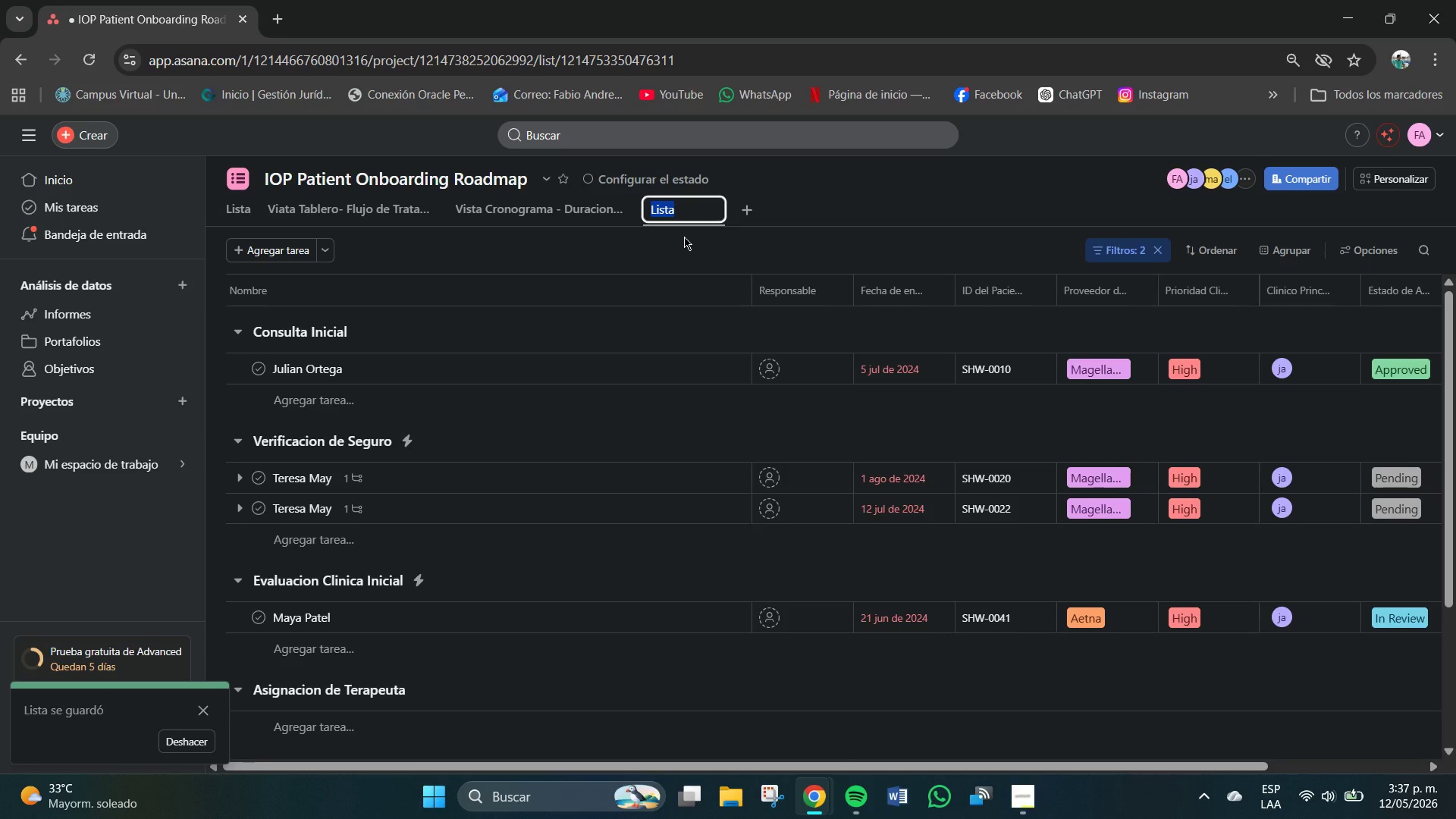 
key(Backspace)
type(Alta Prioridad Sin Clinico Asignafo)
key(Backspace)
key(Backspace)
type(do)
 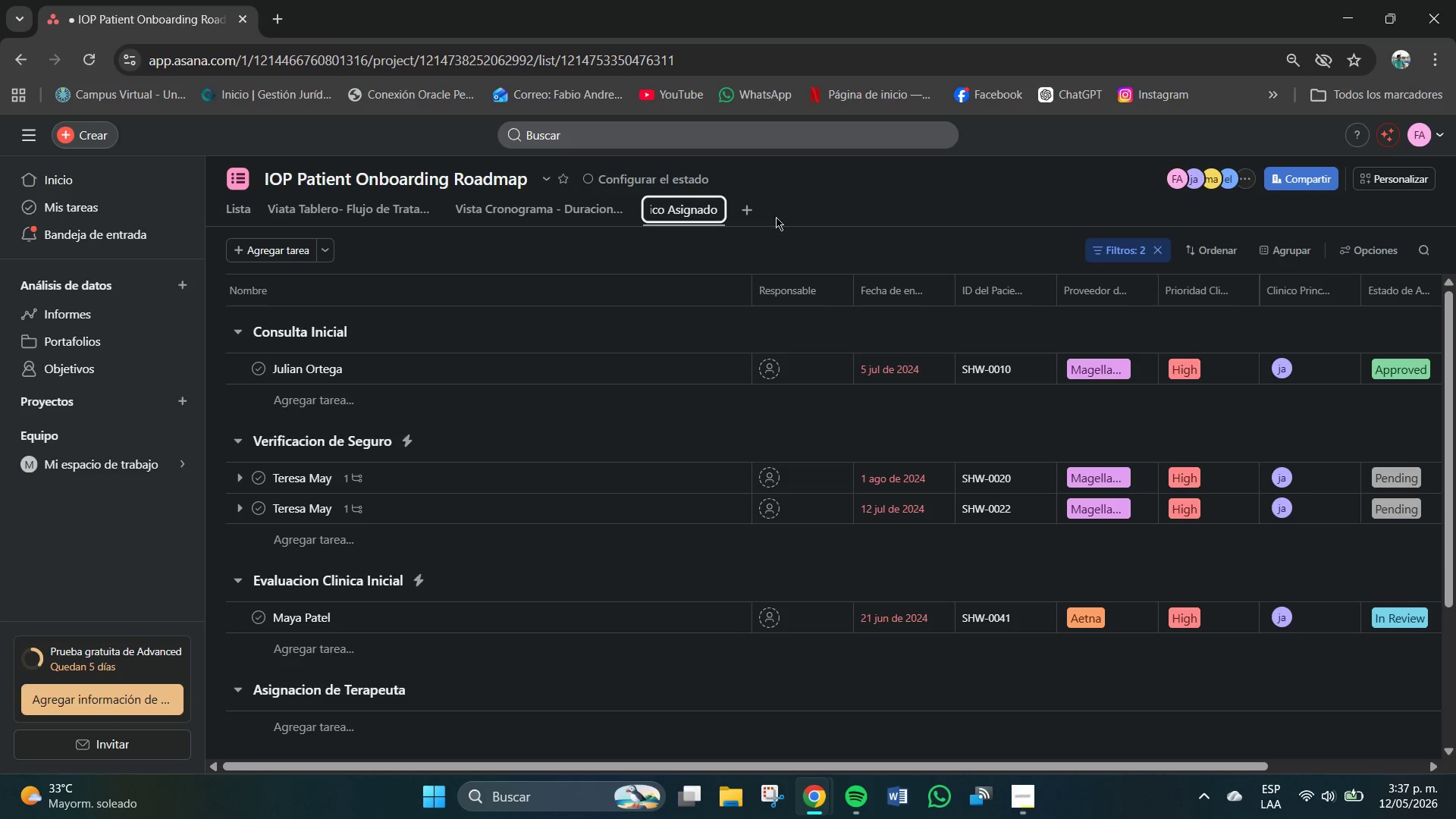 
left_click([803, 213])
 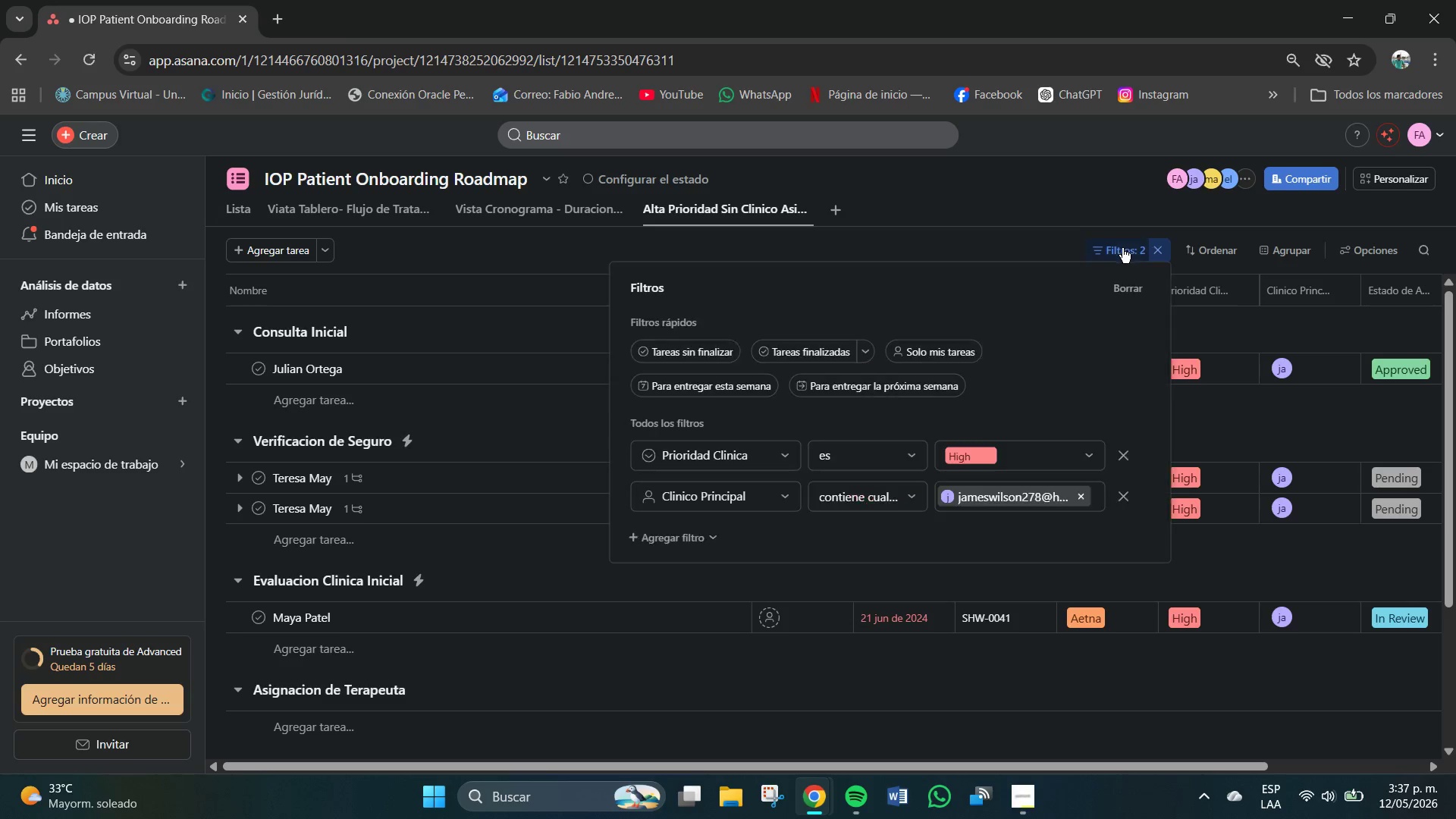 
left_click([1008, 500])
 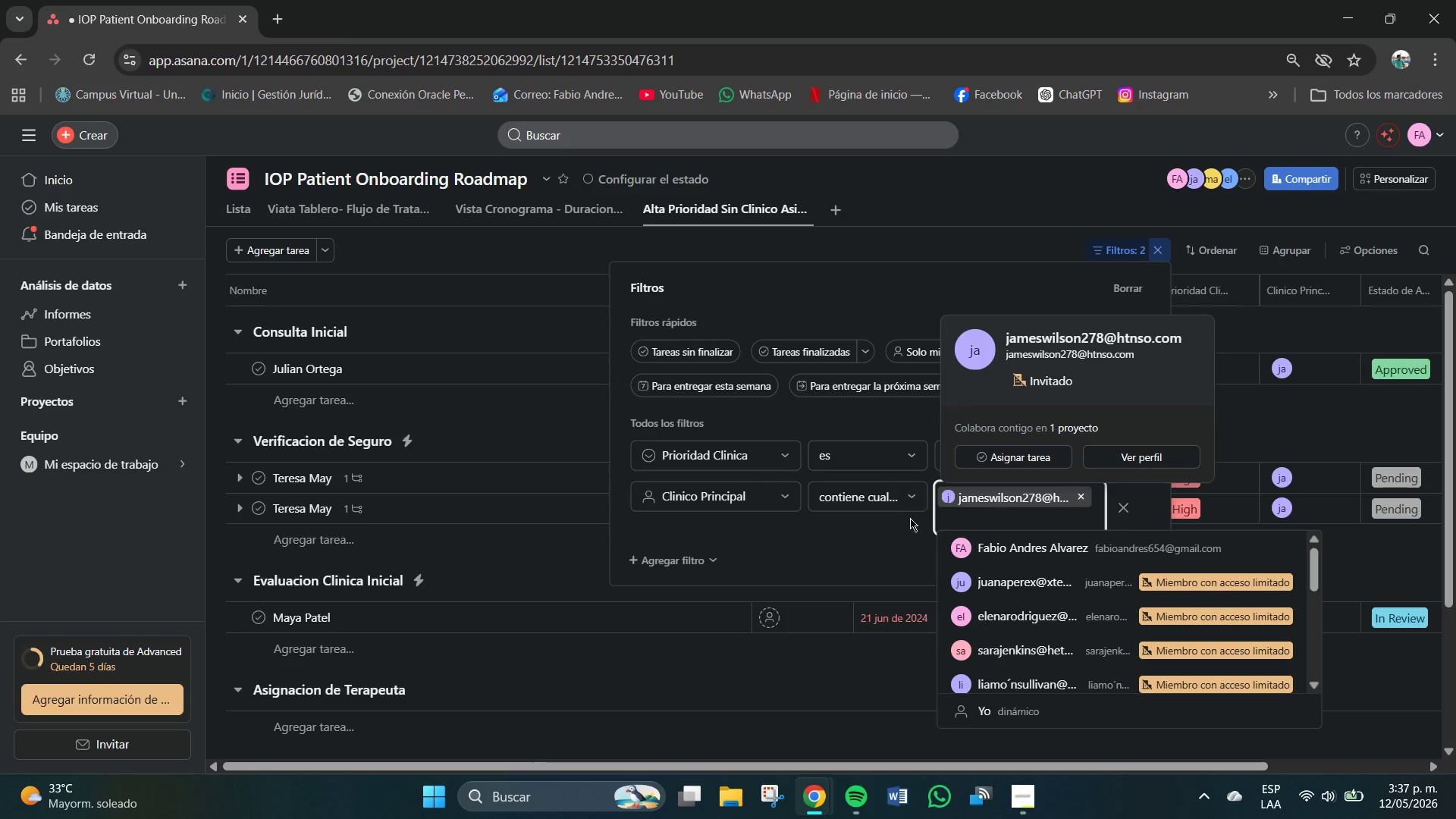 
left_click([898, 497])
 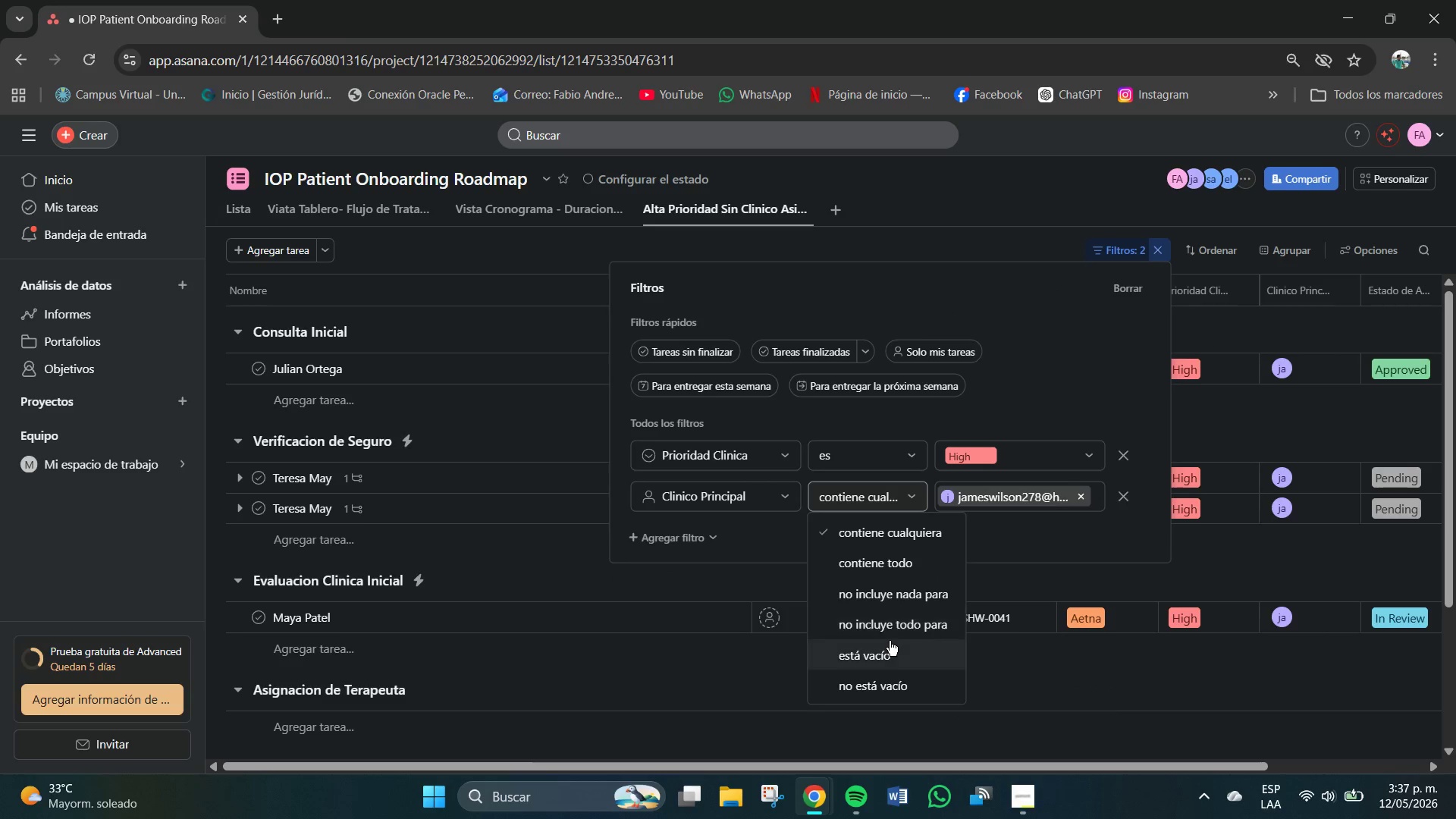 
left_click([877, 648])
 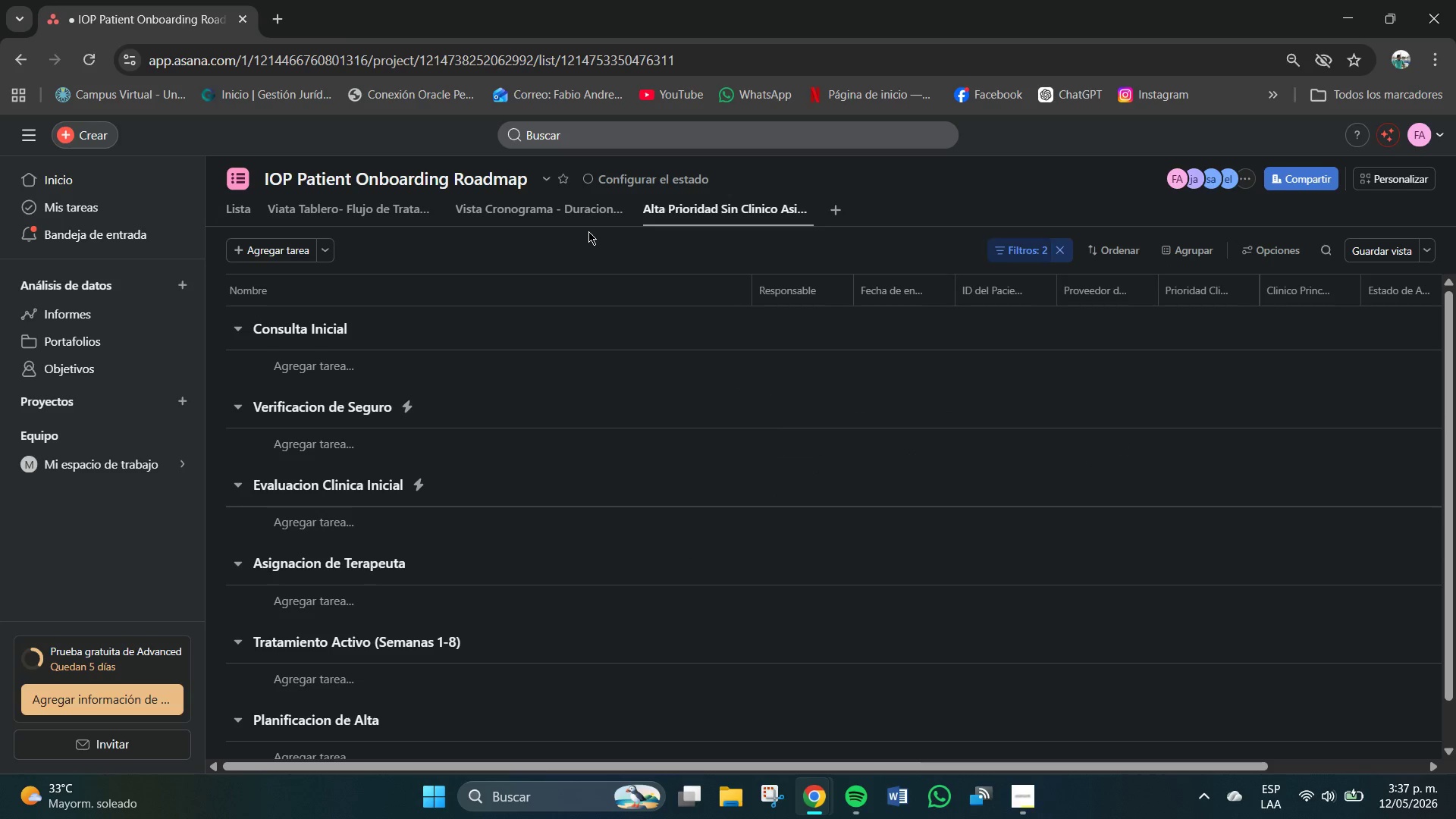 
scroll: coordinate [751, 296], scroll_direction: up, amount: 4.0
 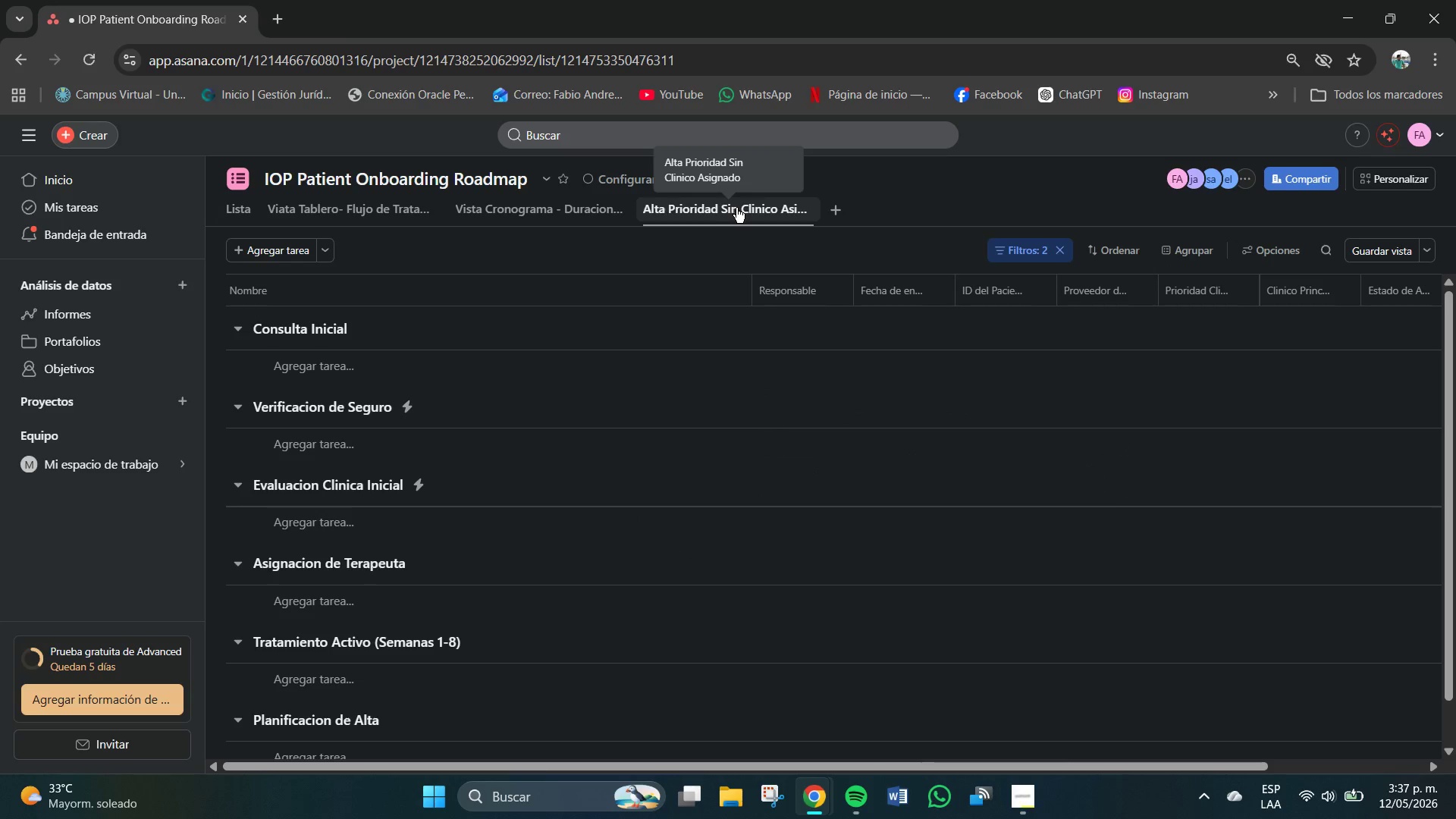 
scroll: coordinate [651, 587], scroll_direction: down, amount: 5.0
 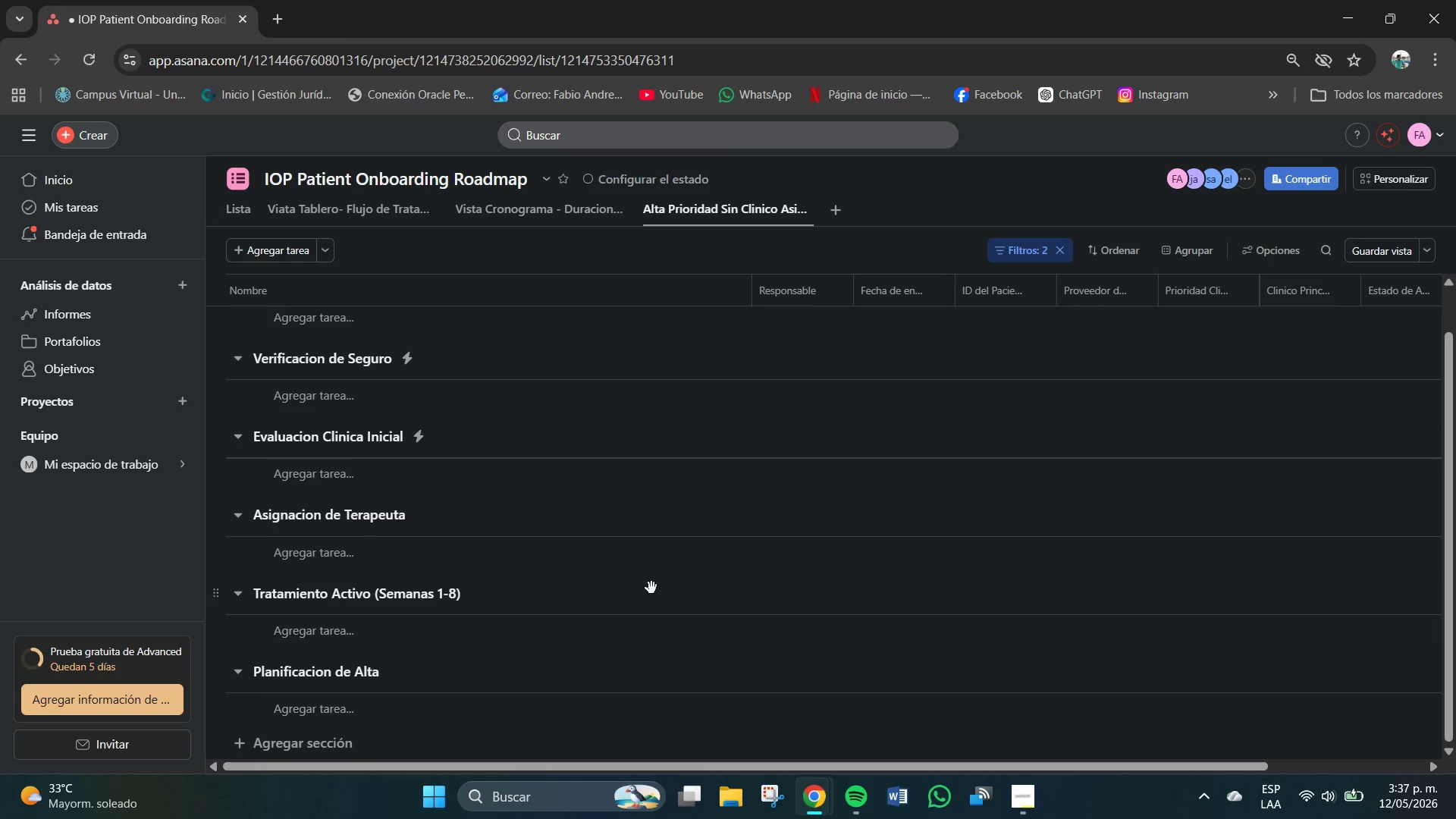 
scroll: coordinate [977, 372], scroll_direction: up, amount: 9.0
 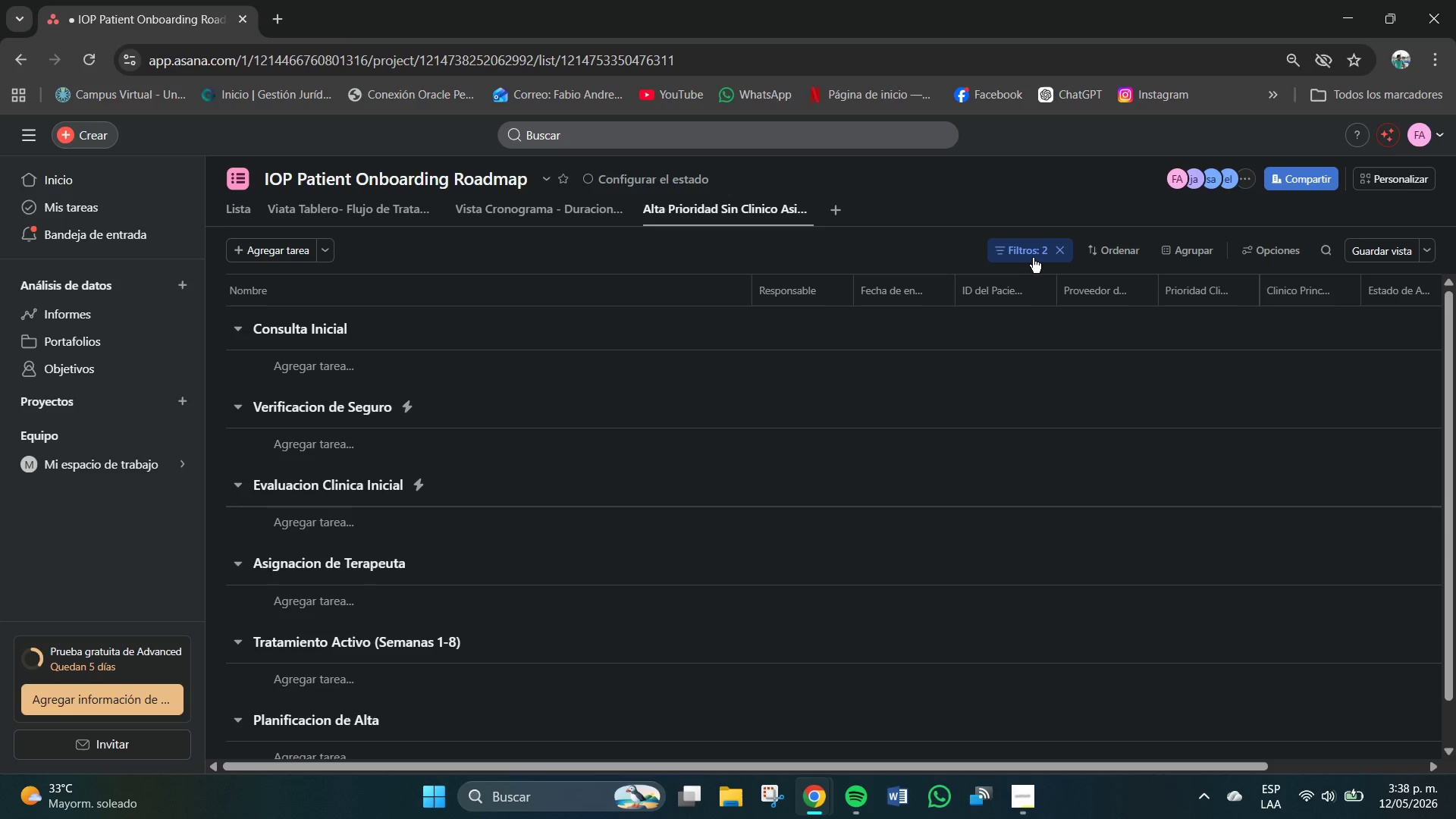 
left_click([1025, 252])
 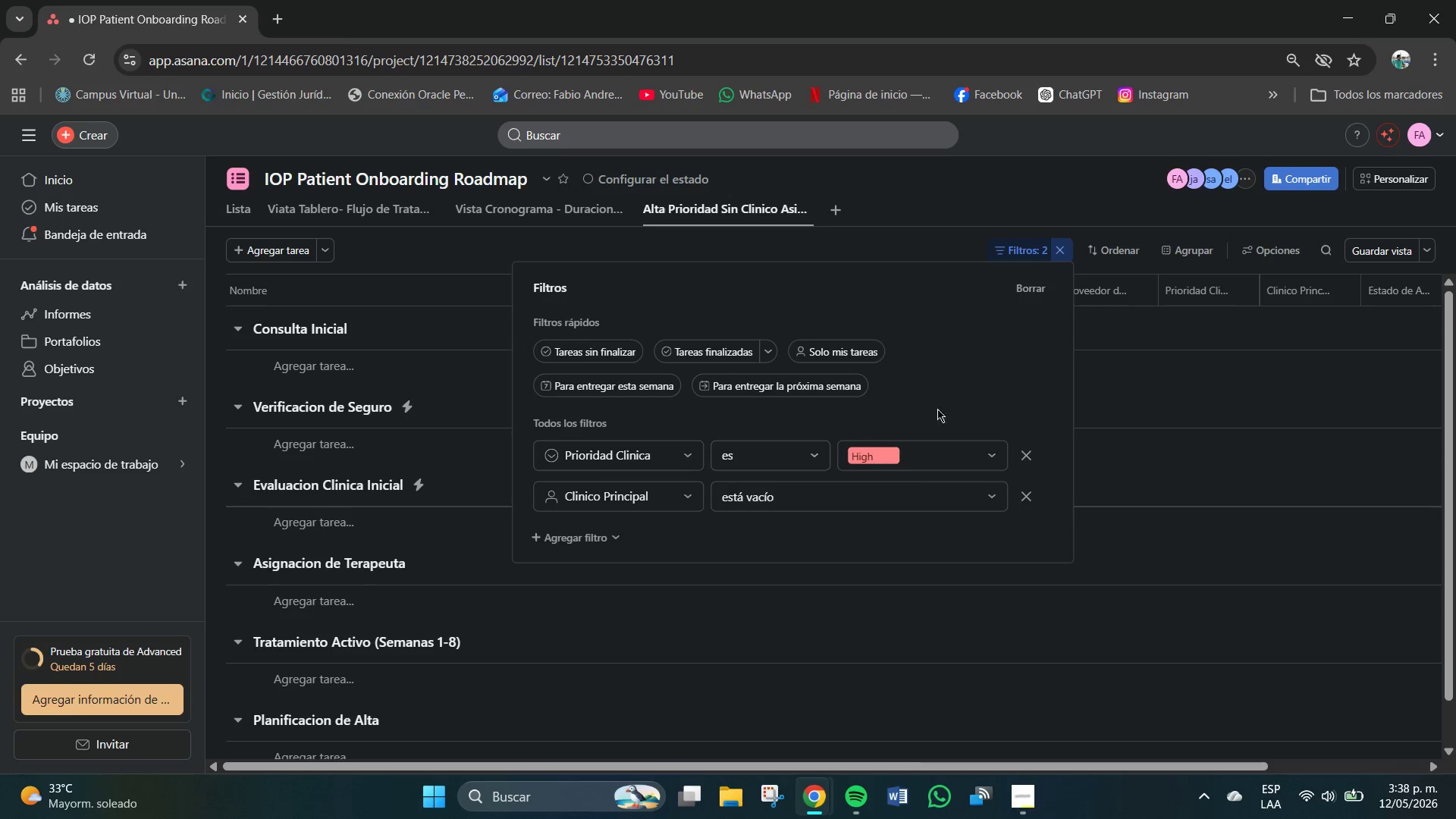 
left_click([891, 243])
 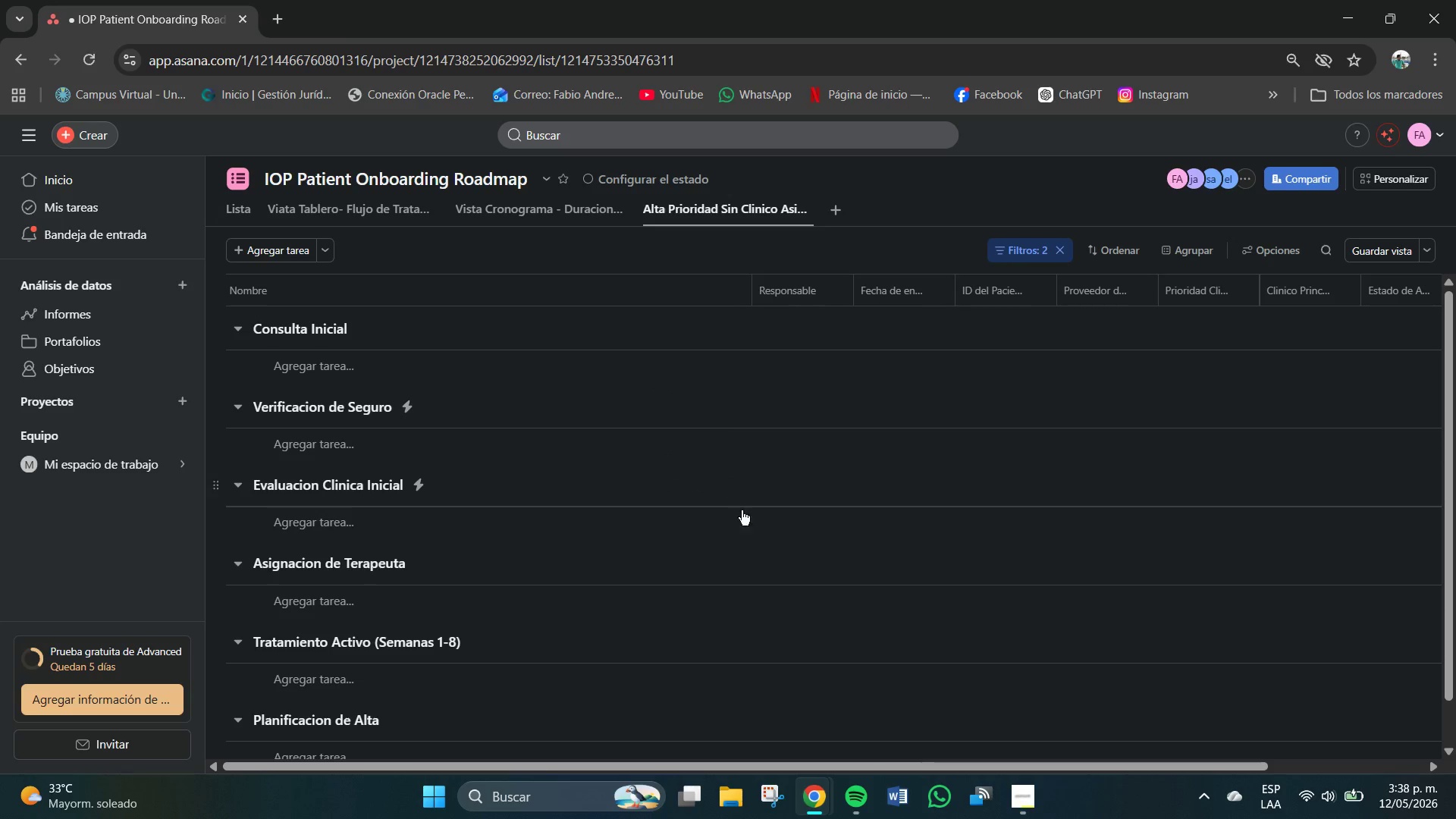 
scroll: coordinate [701, 531], scroll_direction: down, amount: 5.0
 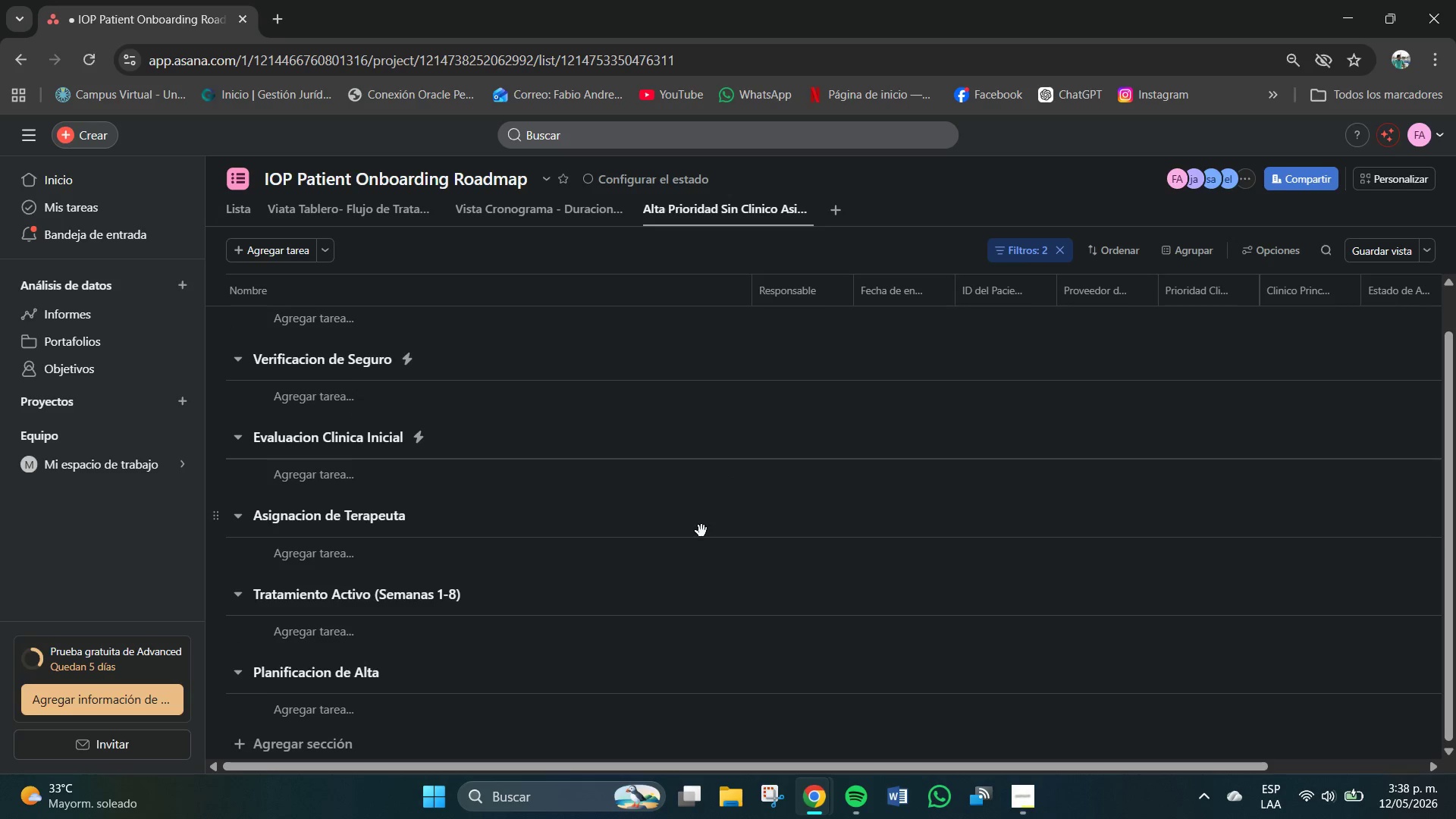 
scroll: coordinate [701, 531], scroll_direction: up, amount: 4.0
 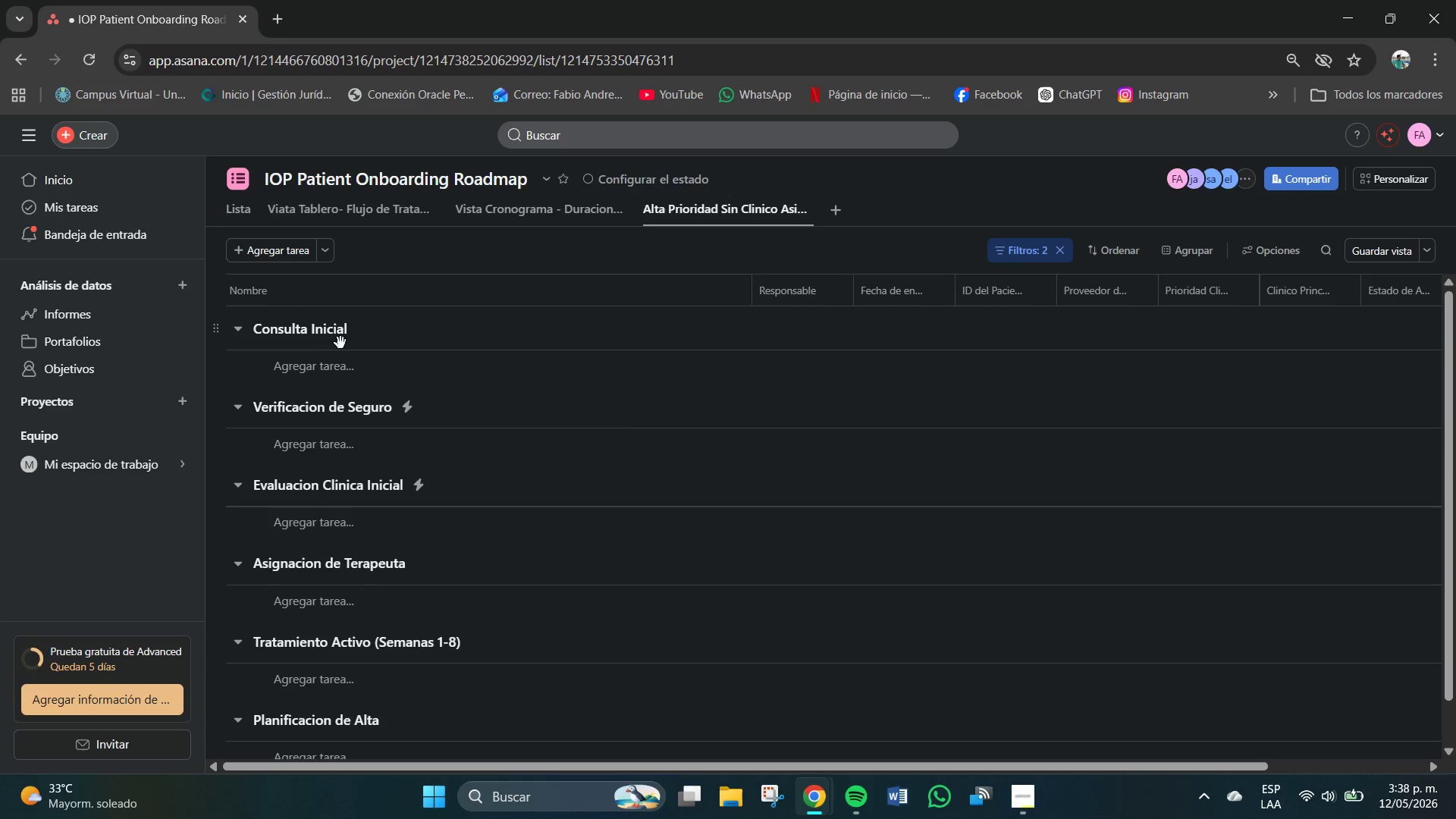 
left_click([379, 330])
 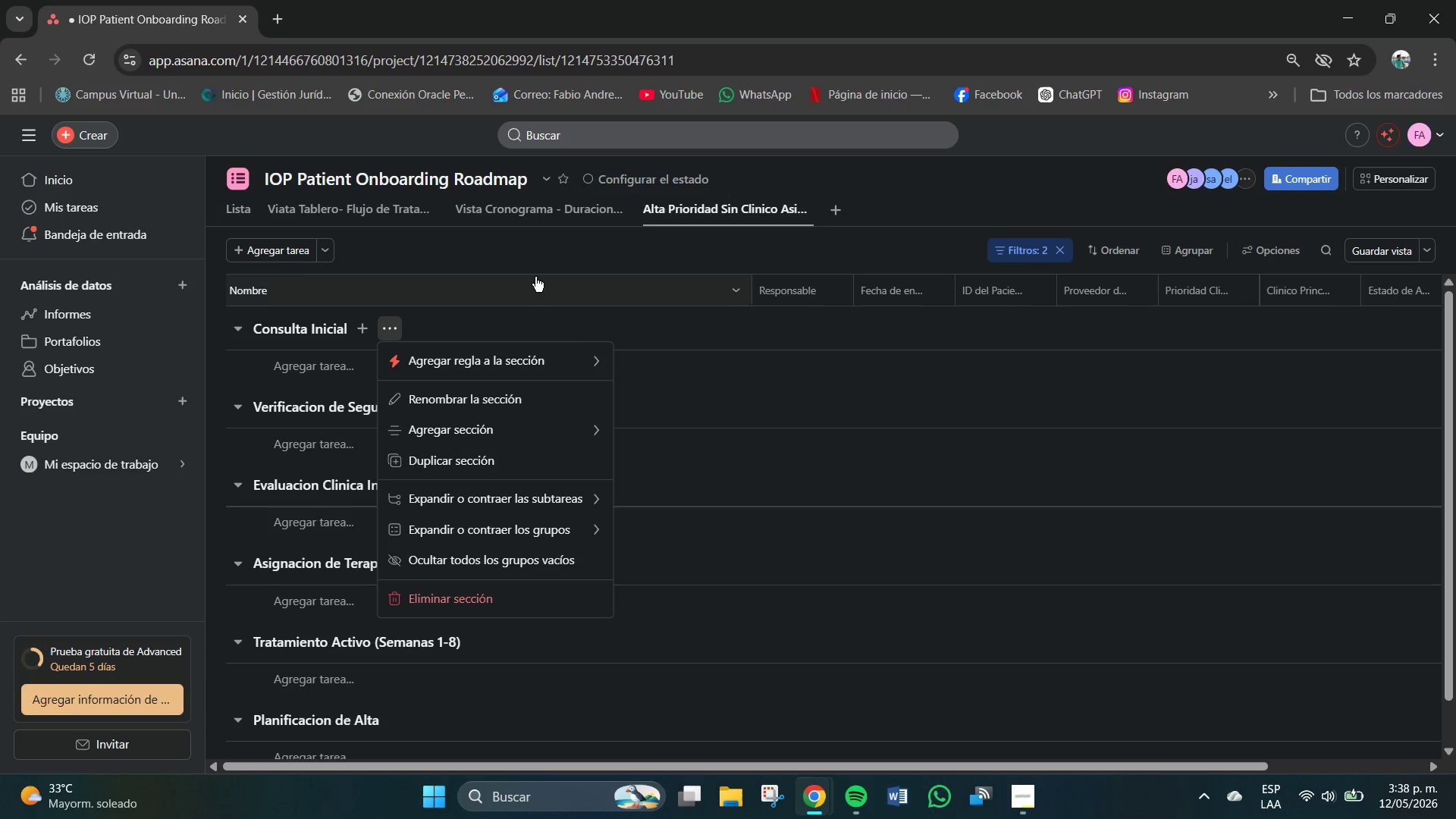 
left_click([541, 259])
 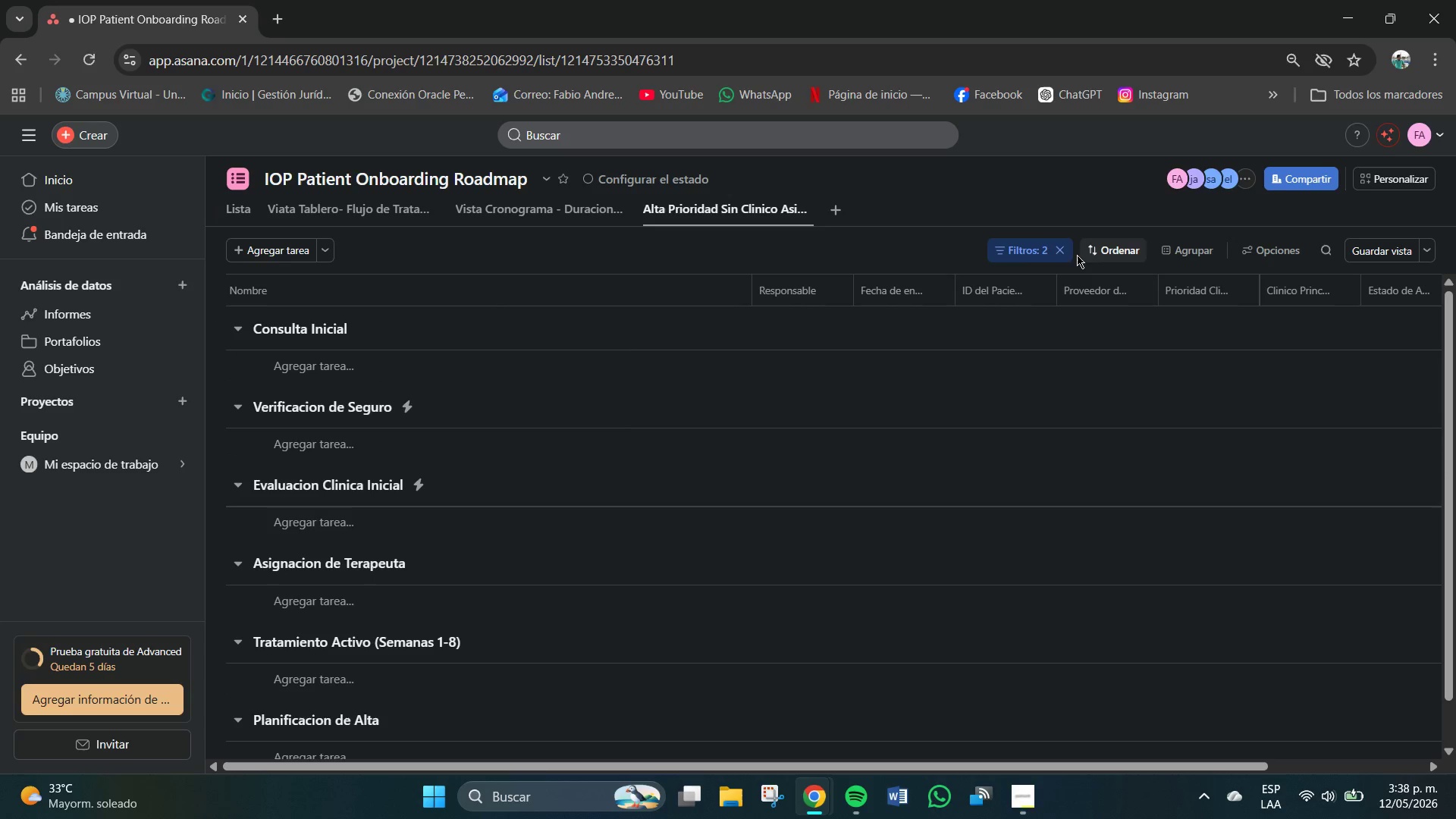 
left_click([1024, 255])
 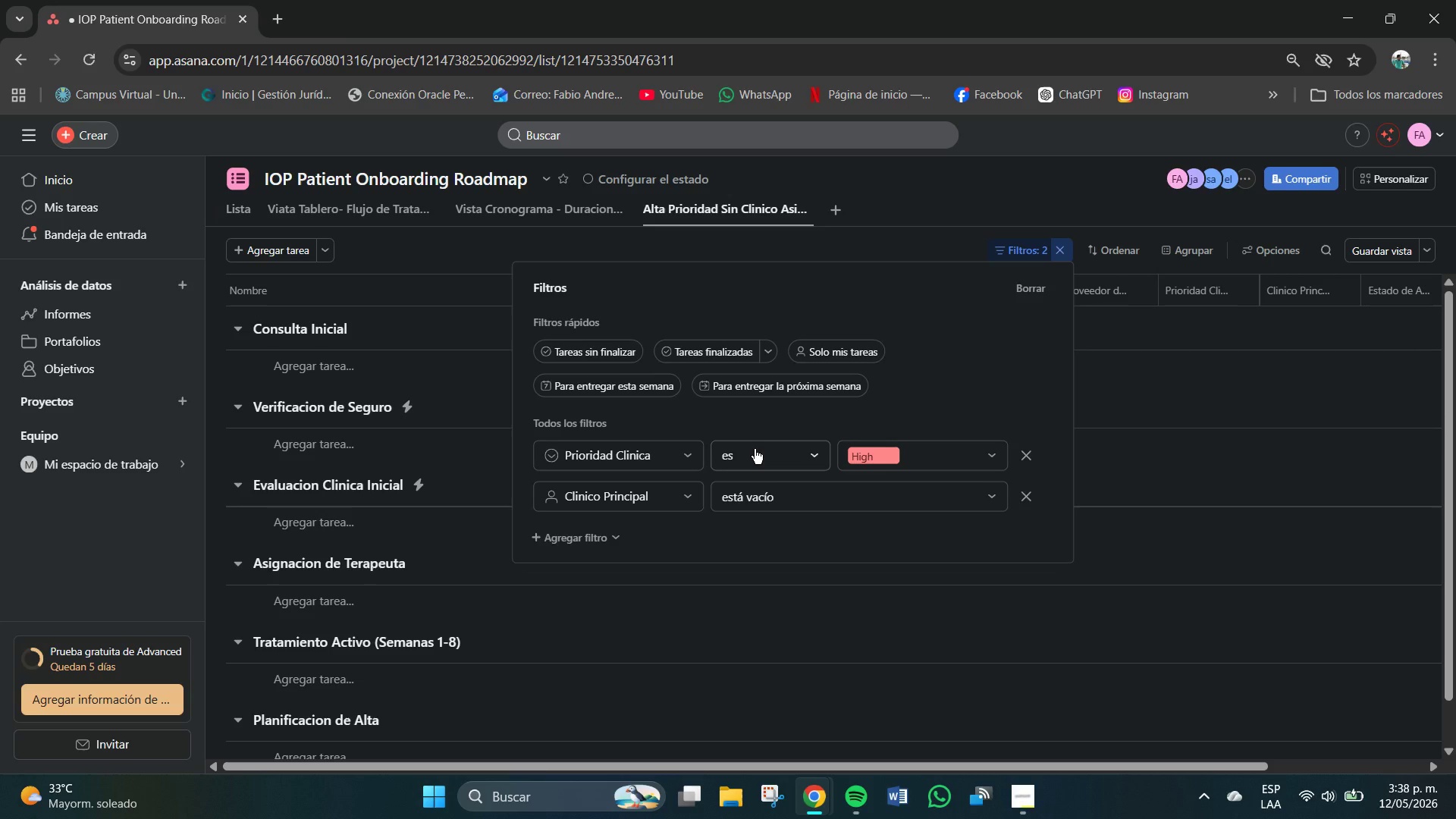 
wait(6.36)
 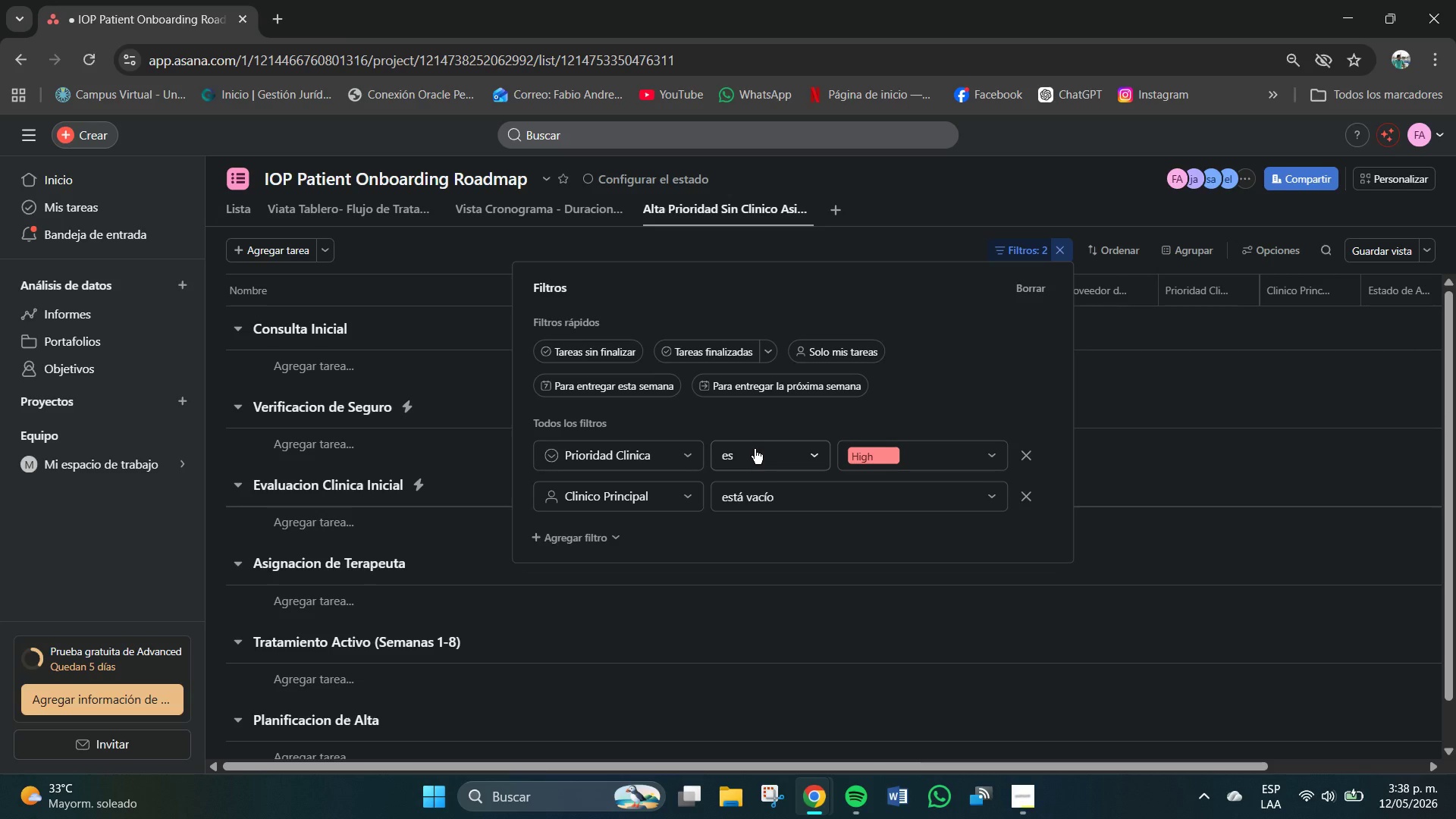 
left_click([765, 452])
 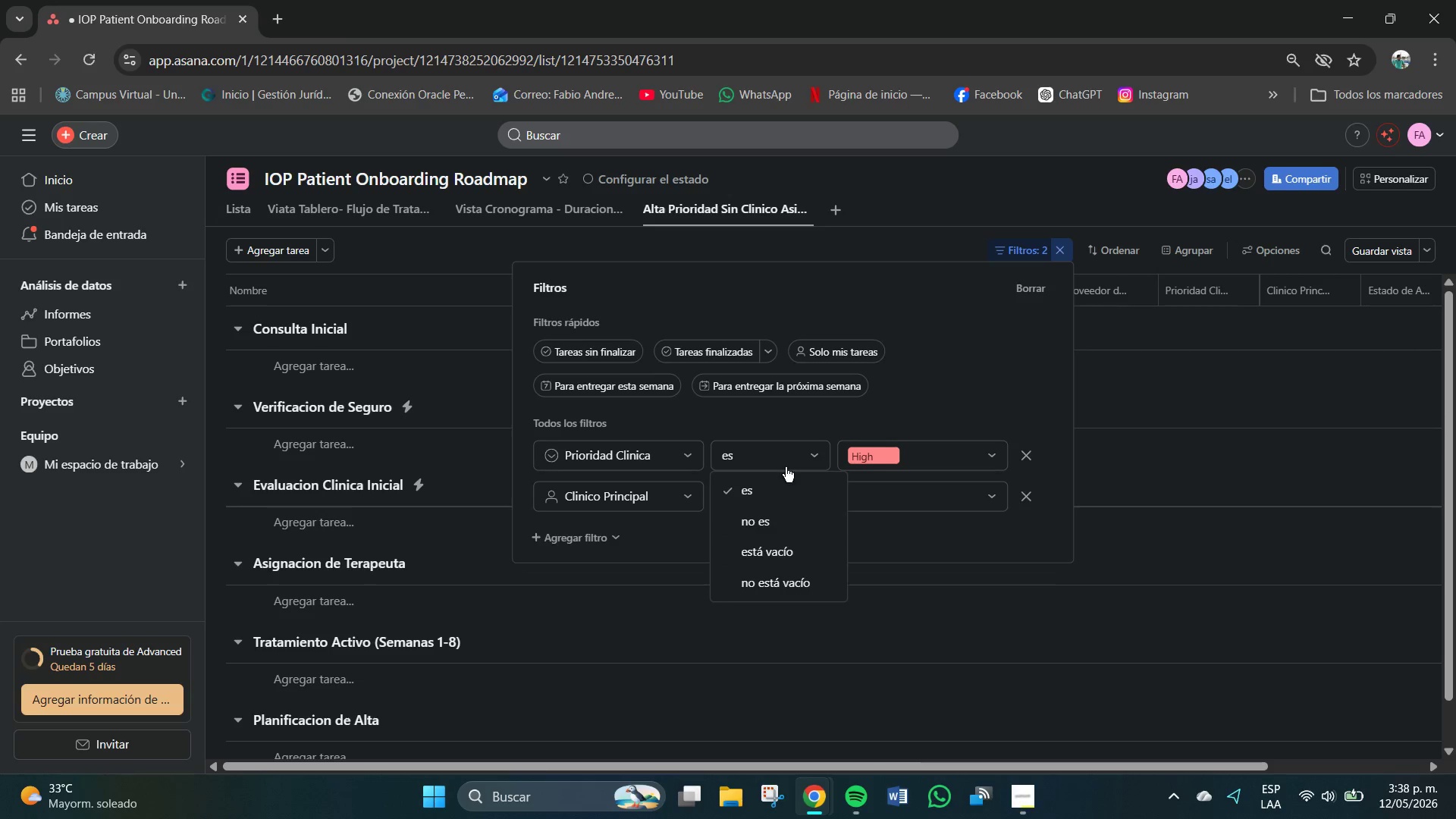 
double_click([920, 457])
 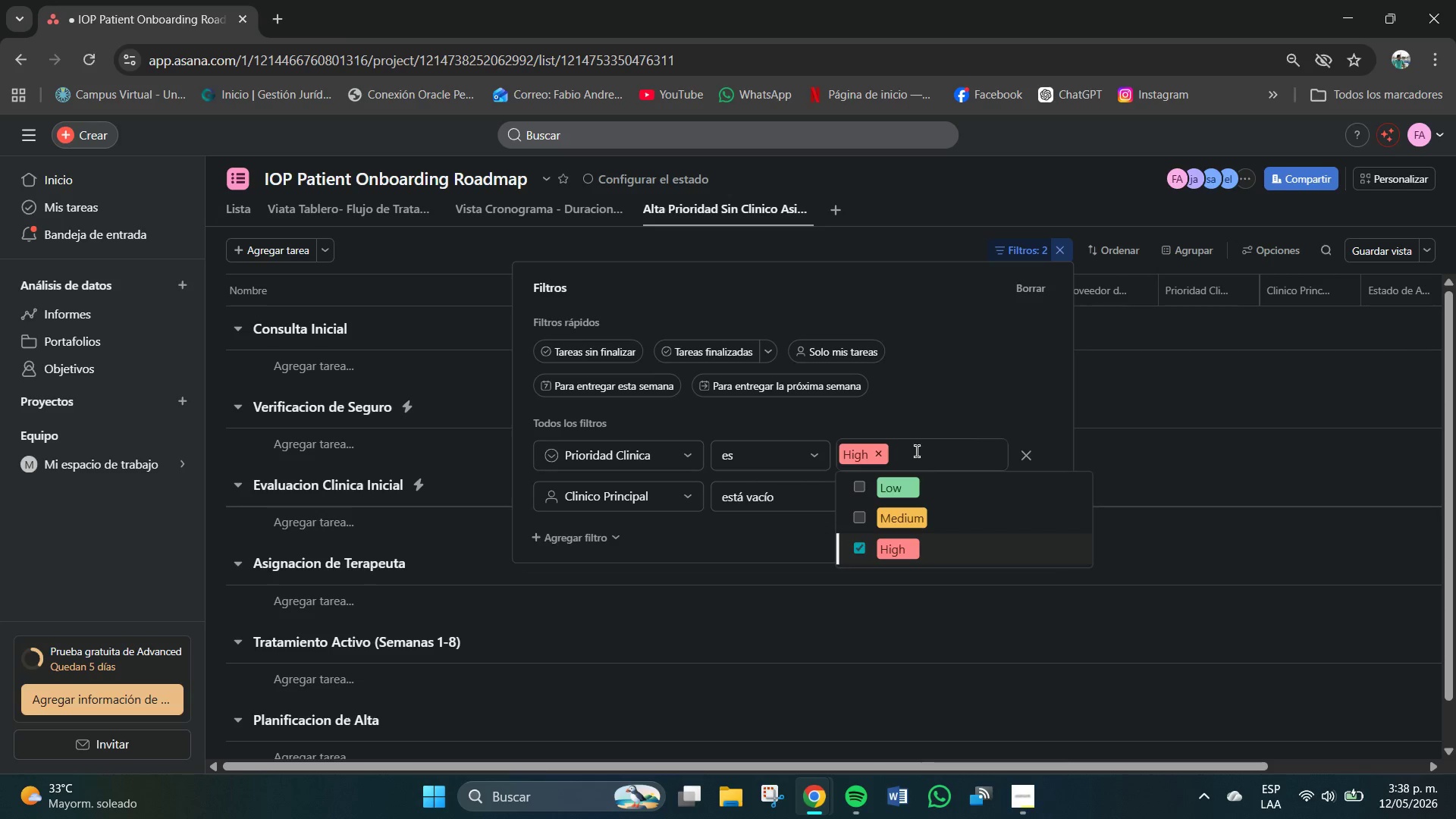 
left_click([1145, 385])
 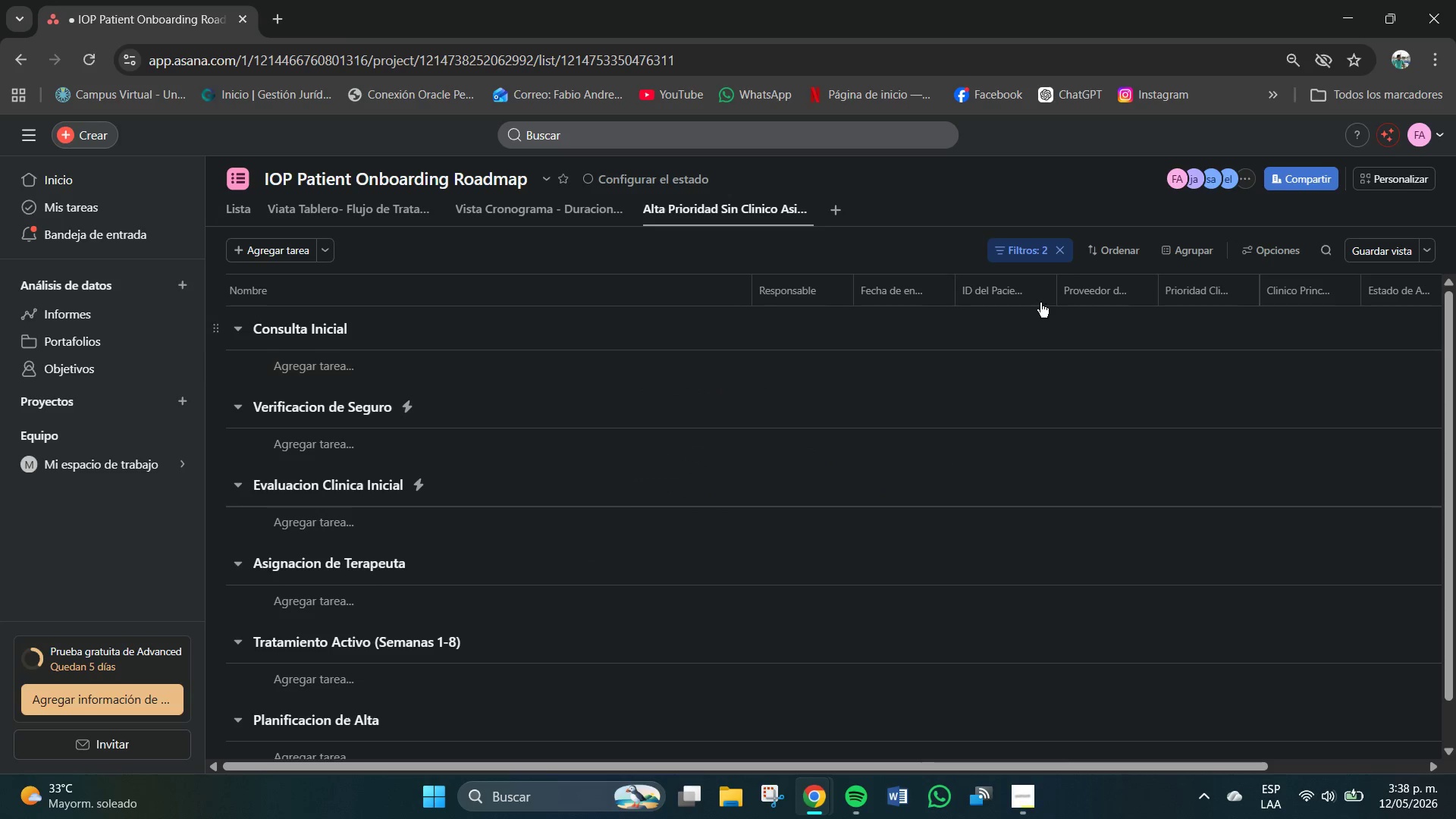 
left_click([1027, 252])
 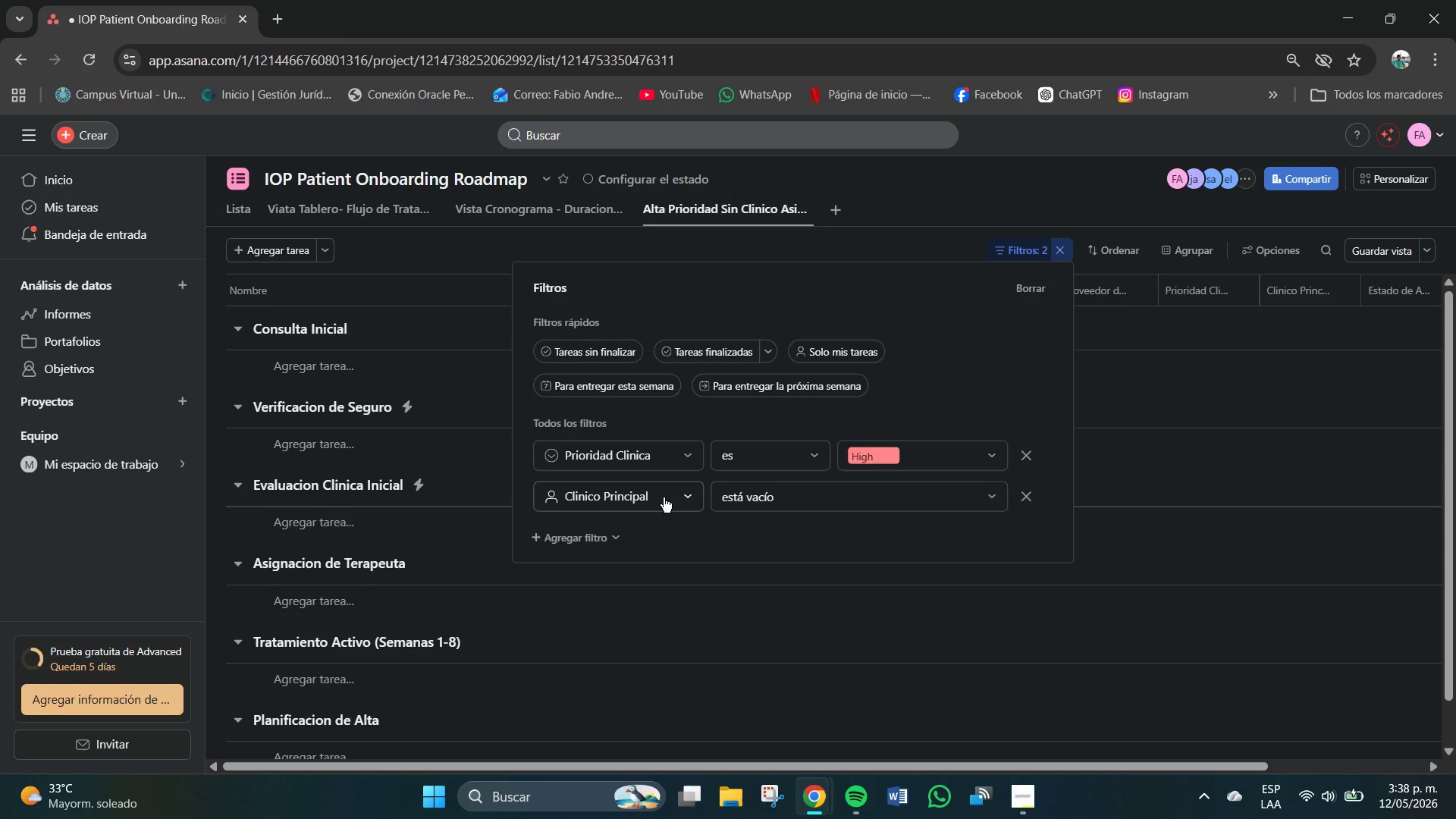 
wait(7.7)
 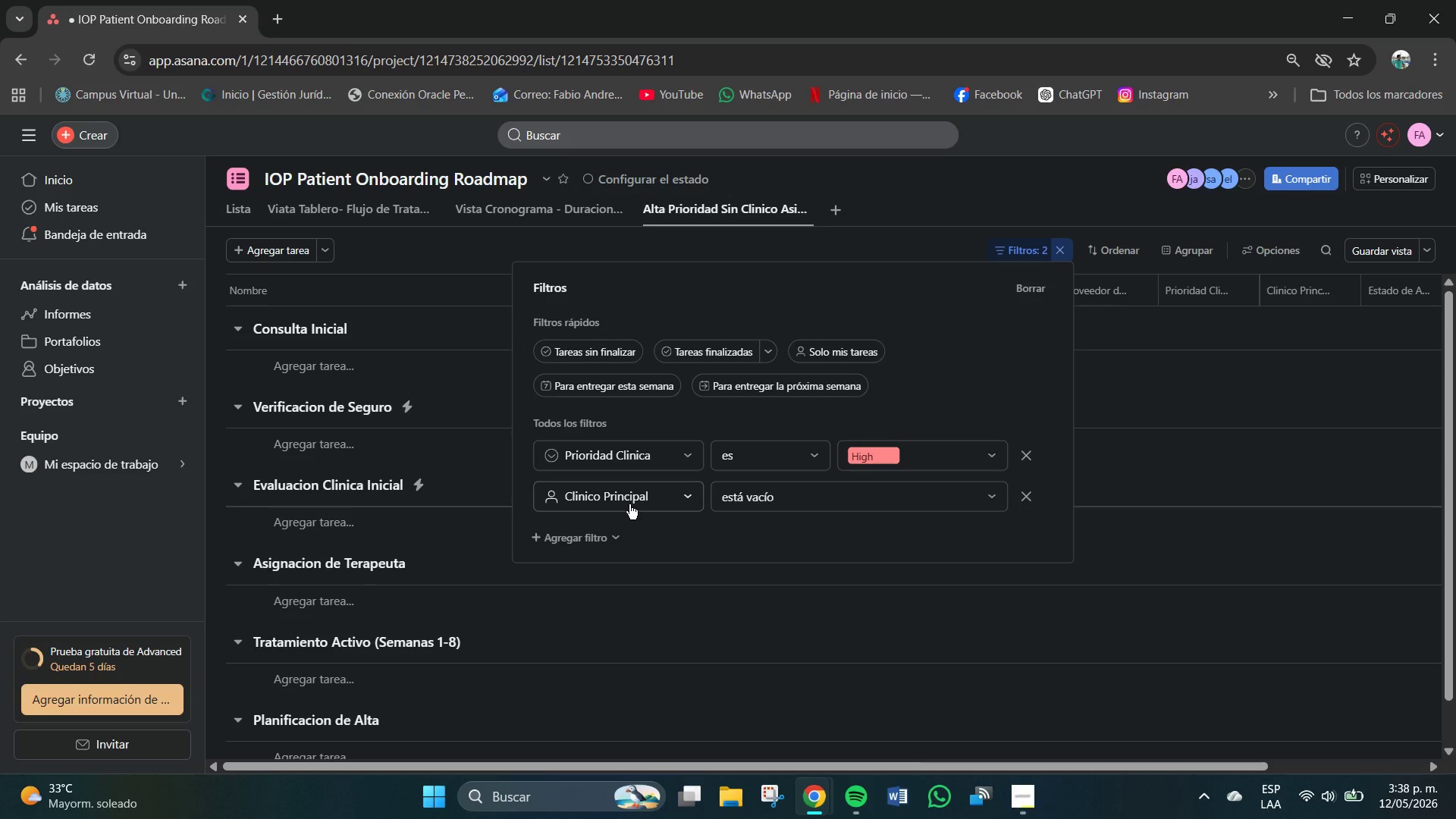 
left_click([664, 497])
 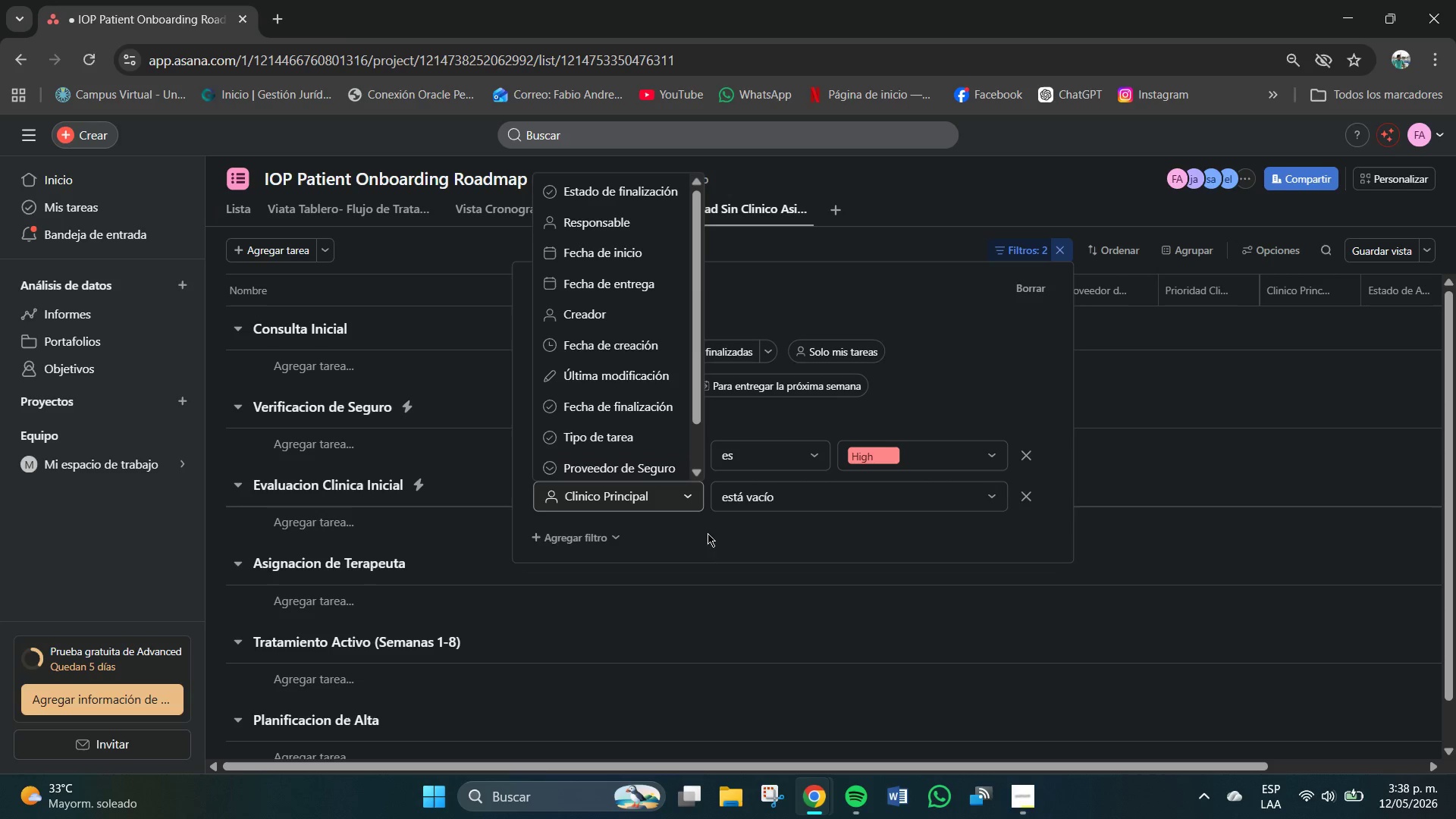 
left_click([765, 540])
 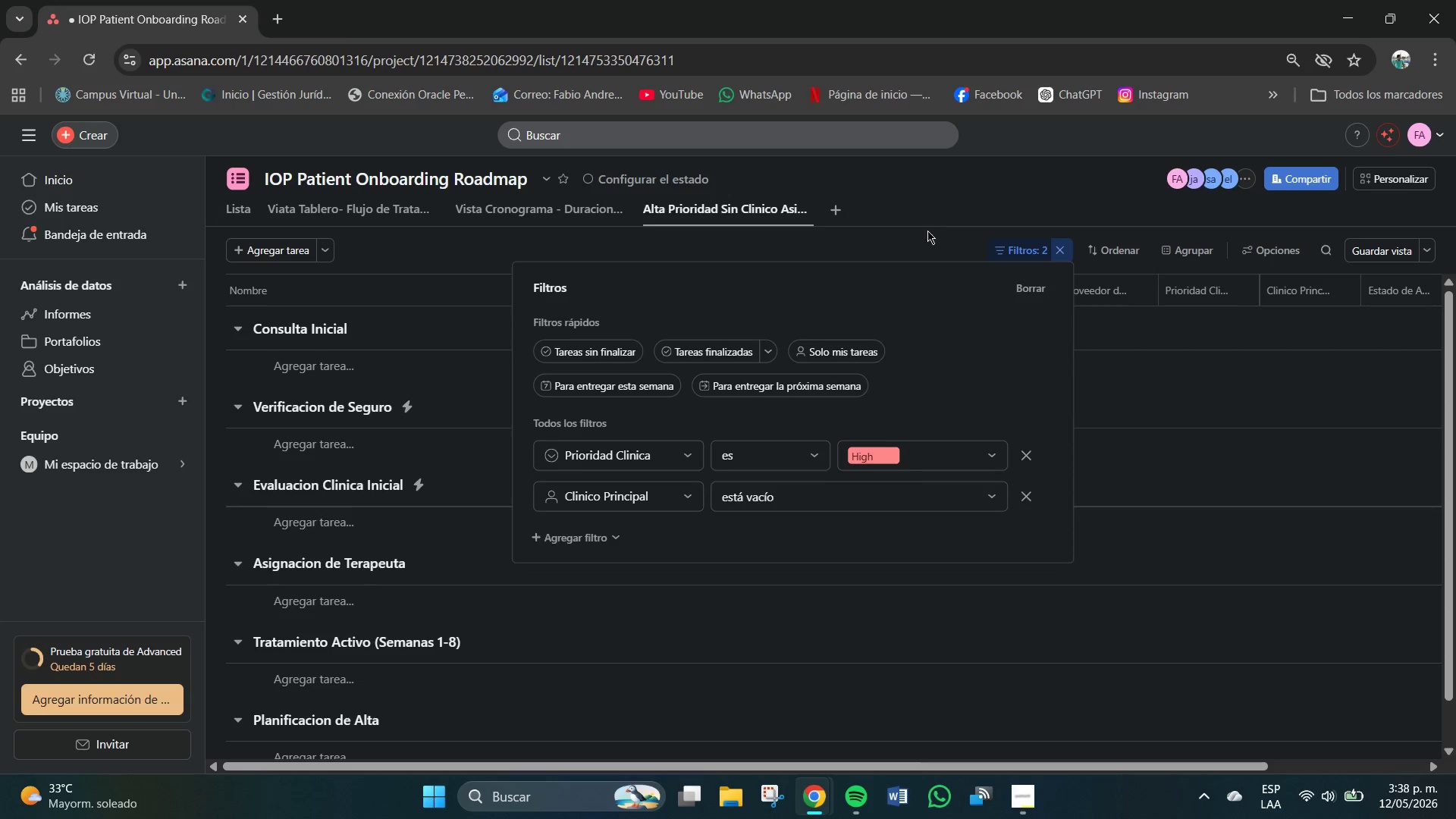 
left_click([890, 230])
 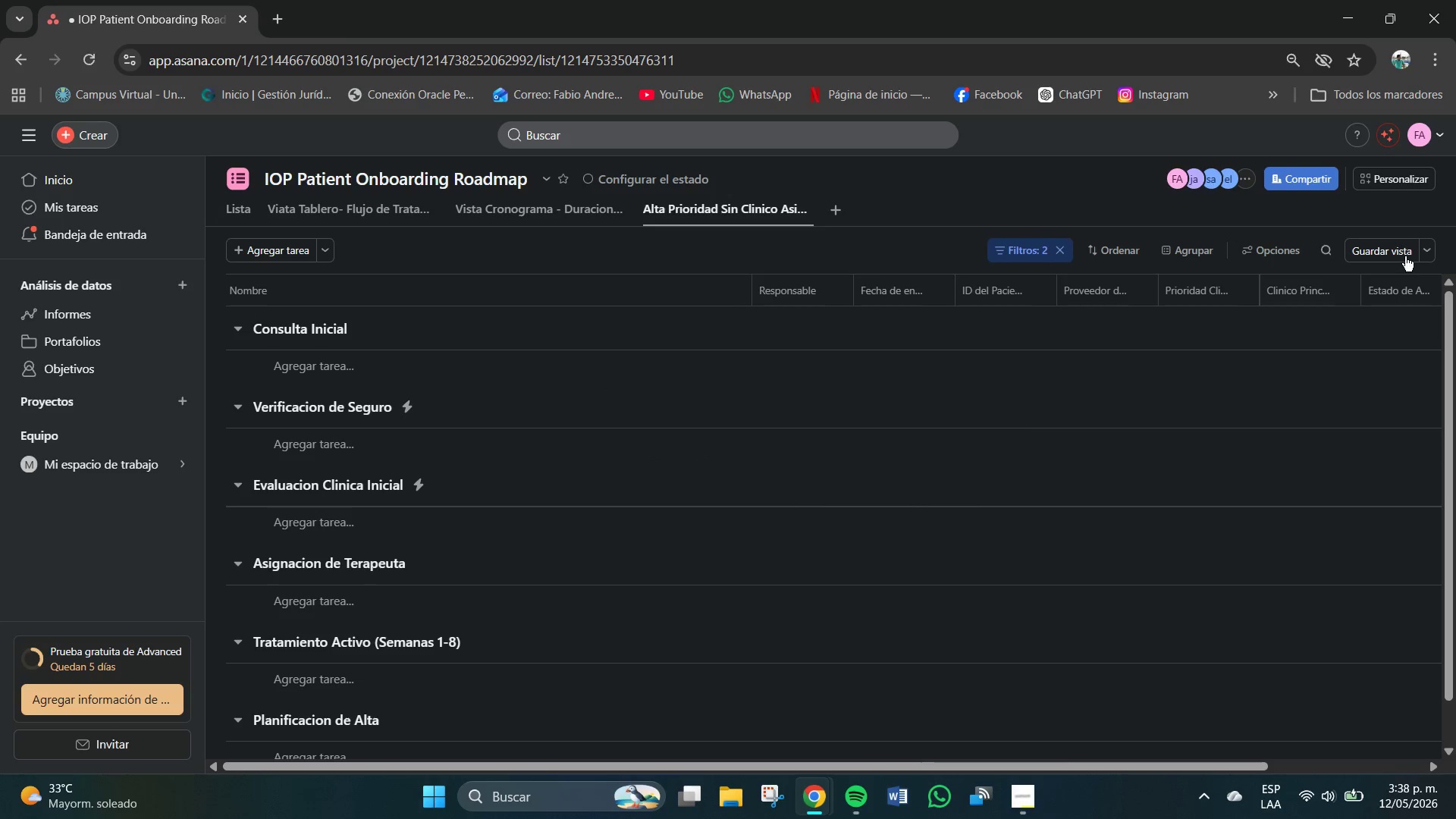 
left_click([1392, 251])
 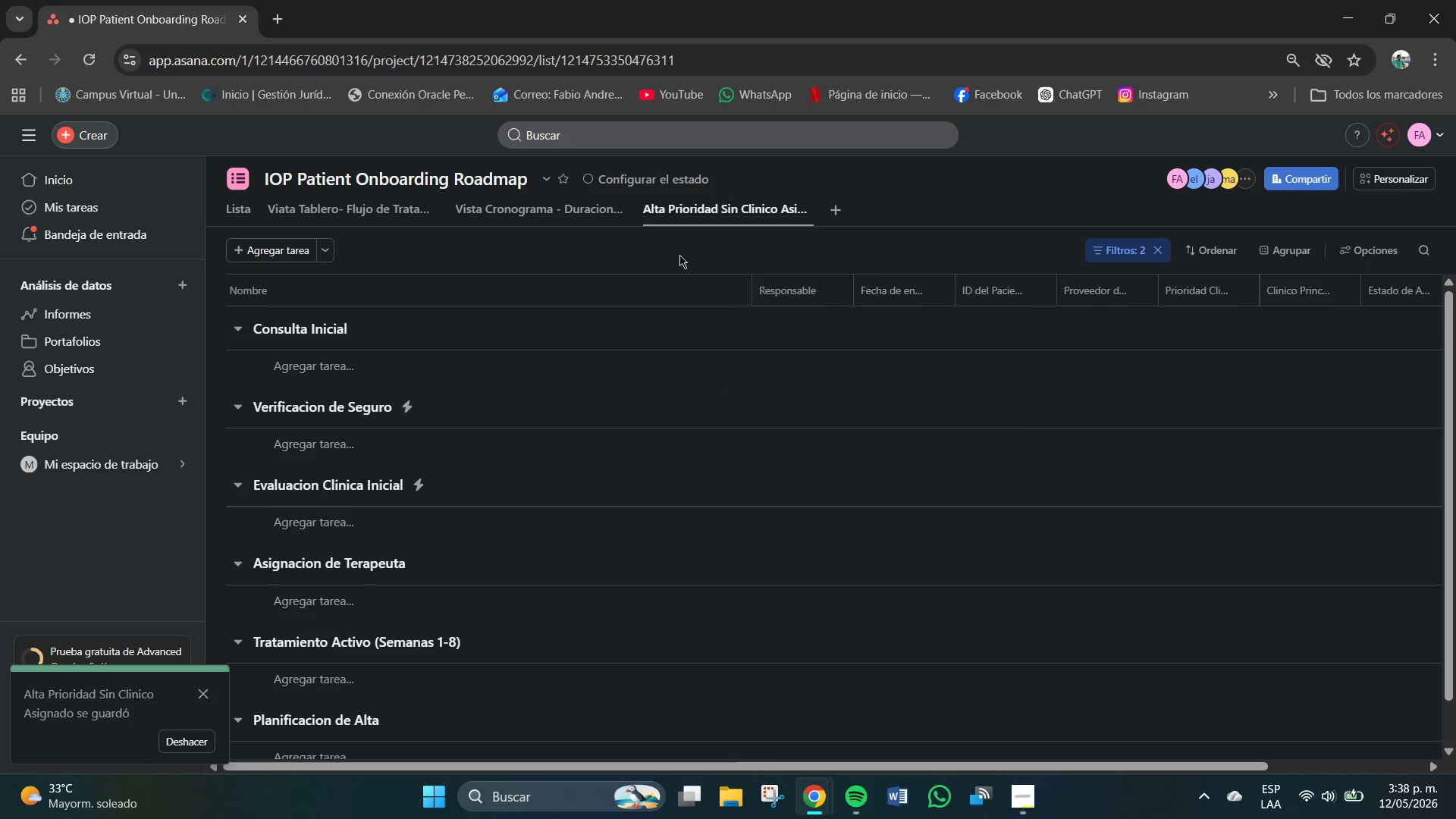 
left_click([598, 215])
 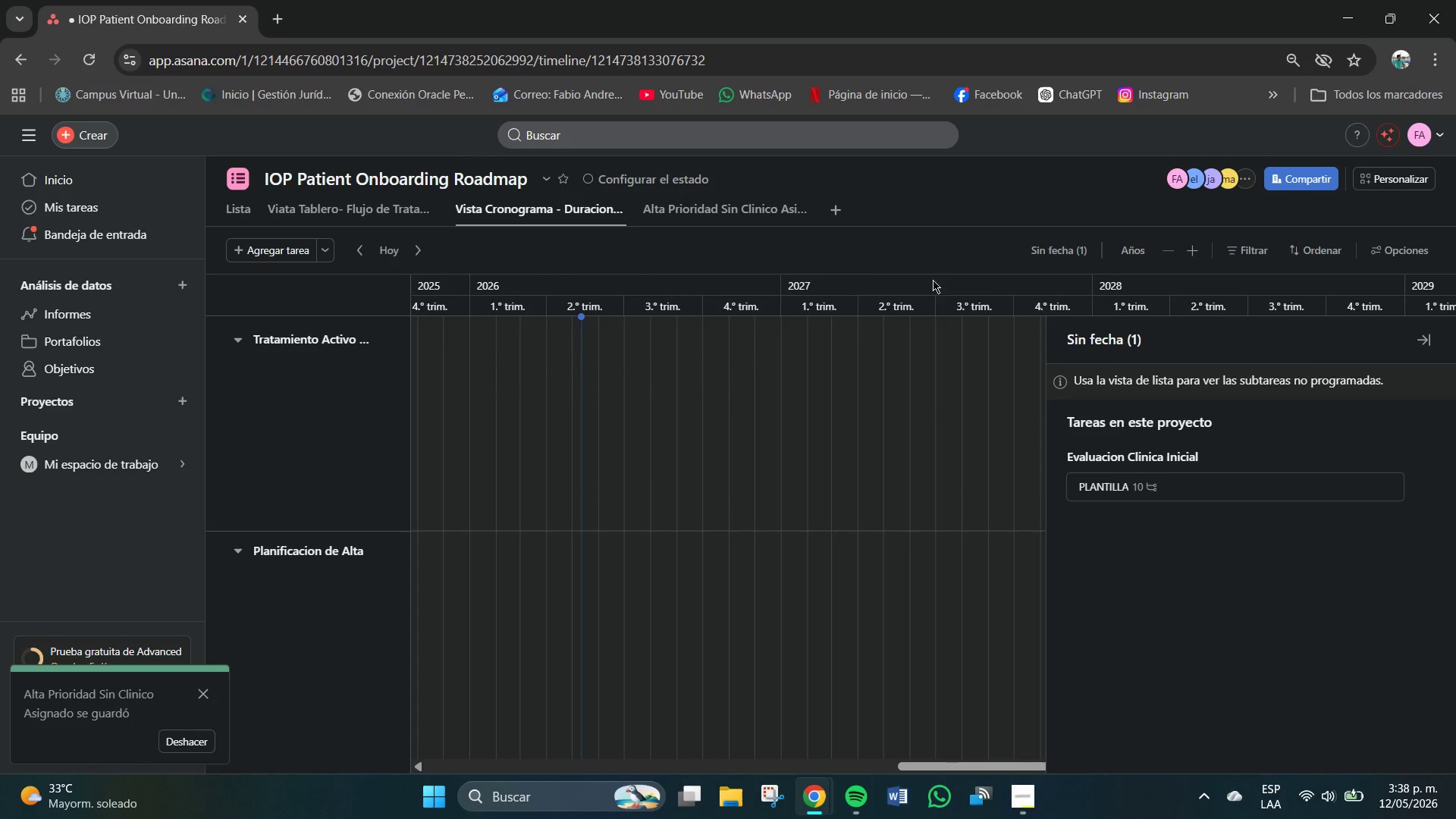 
left_click([373, 249])
 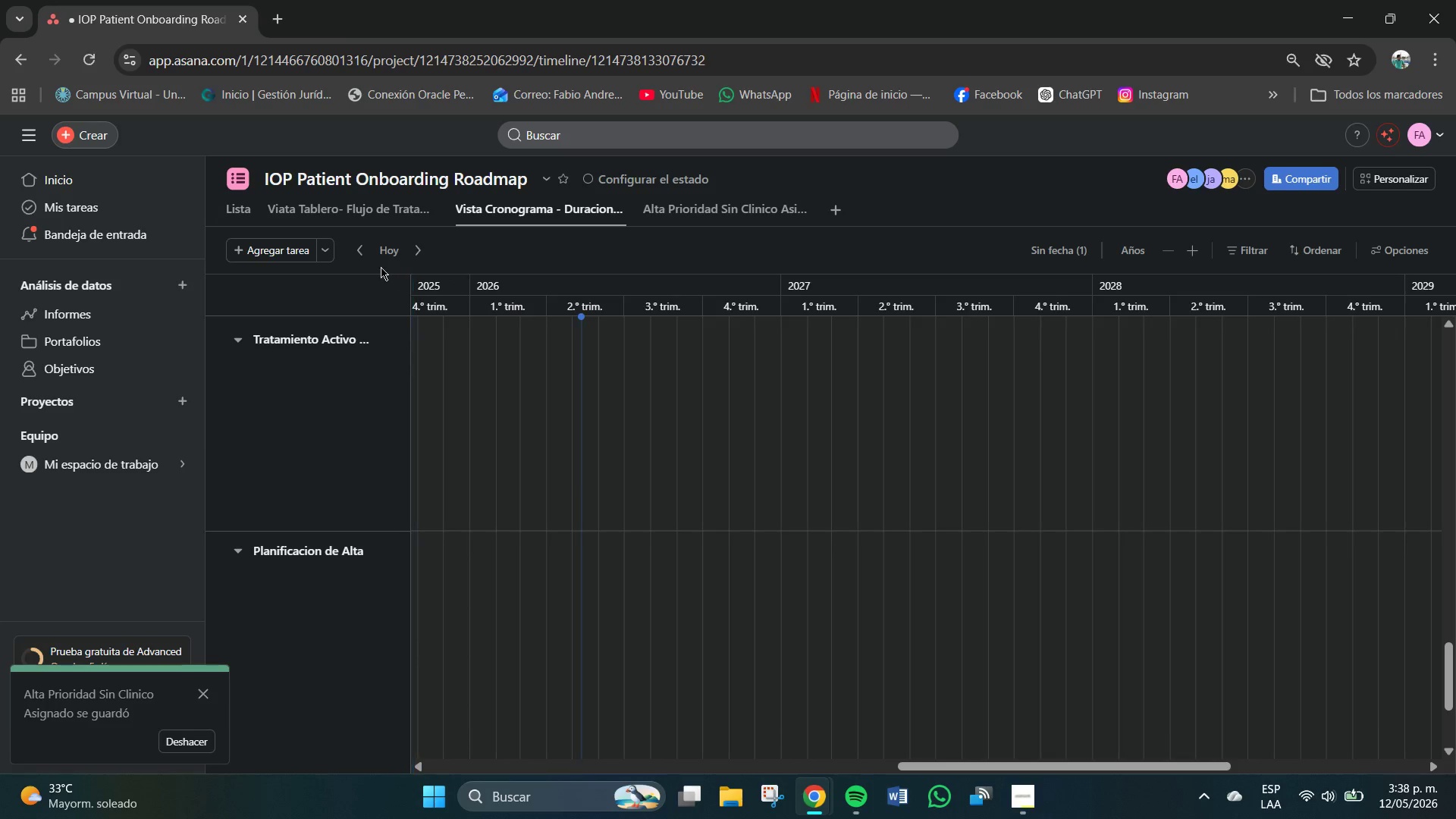 
left_click_drag(start_coordinate=[368, 253], to_coordinate=[362, 253])
 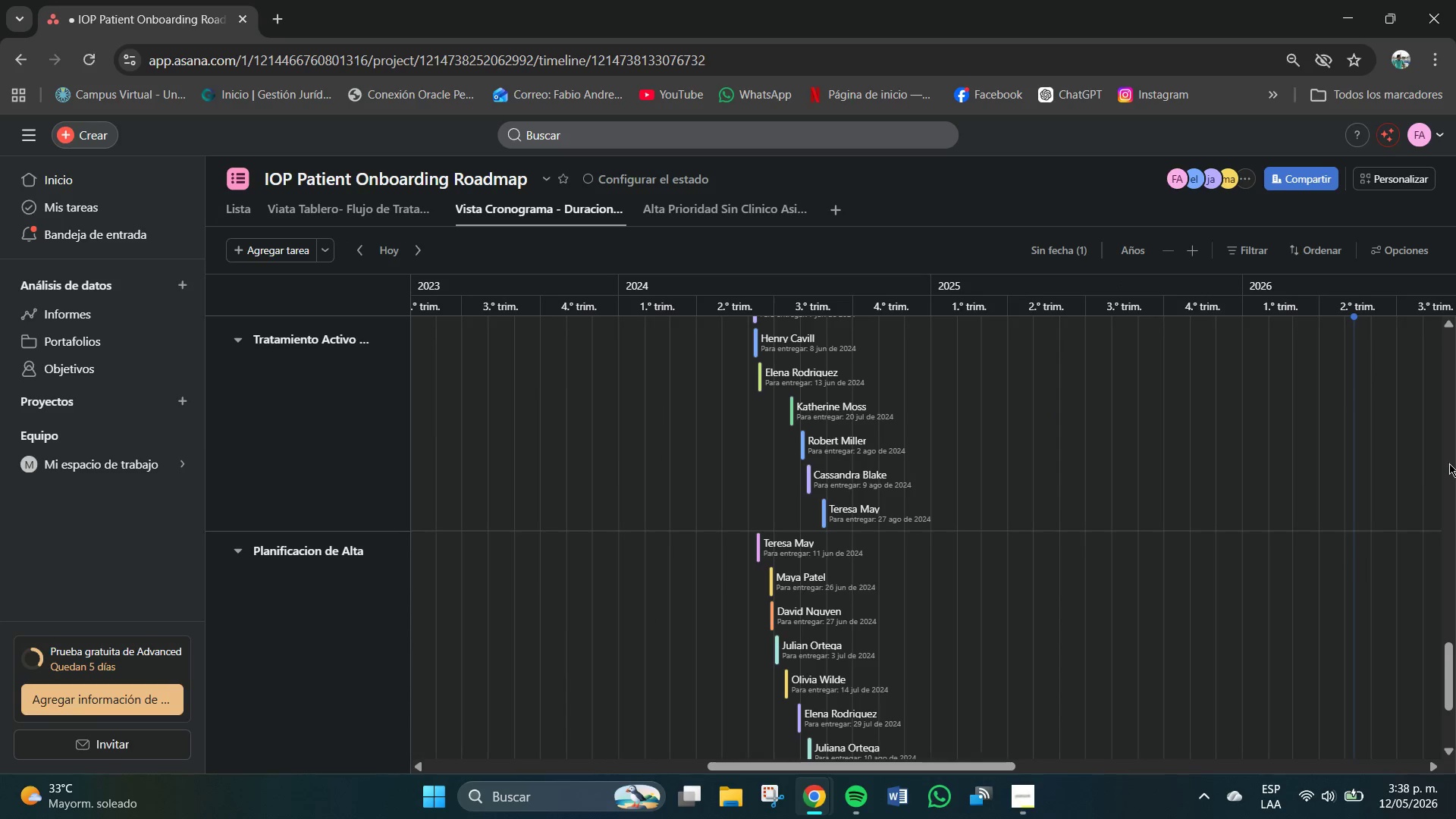 
scroll: coordinate [646, 453], scroll_direction: up, amount: 11.0
 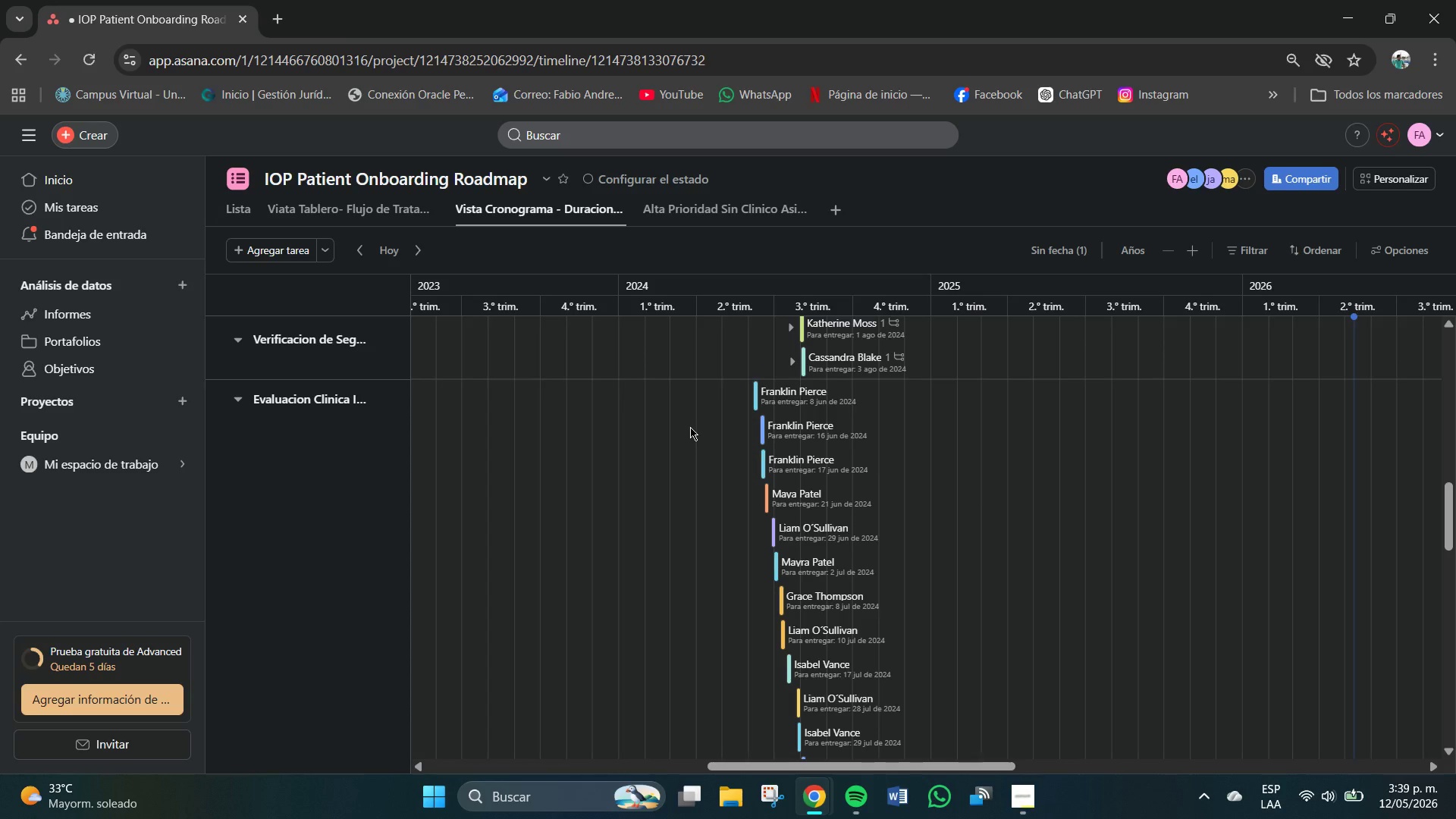 
wait(32.01)
 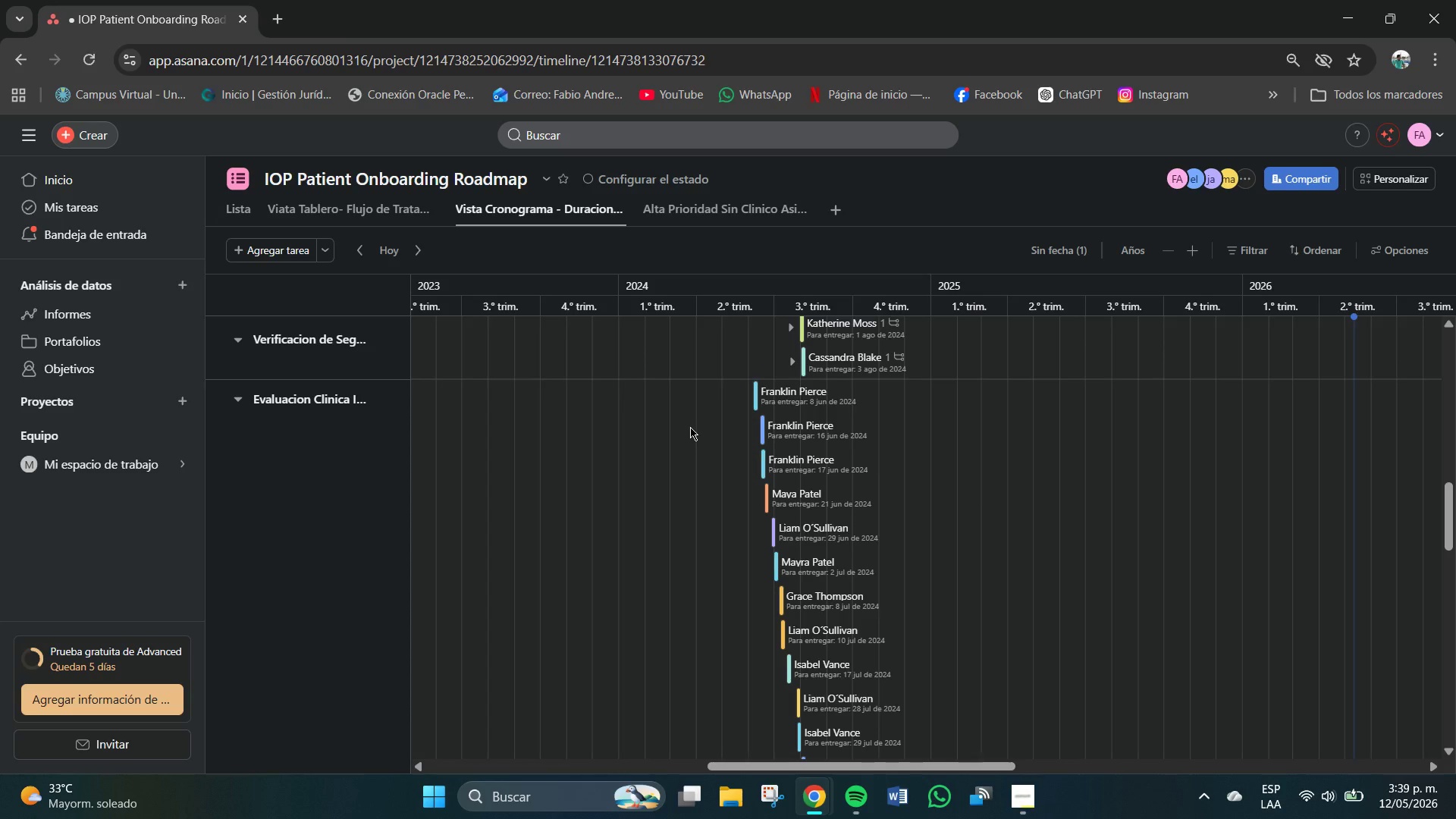 
left_click([396, 213])
 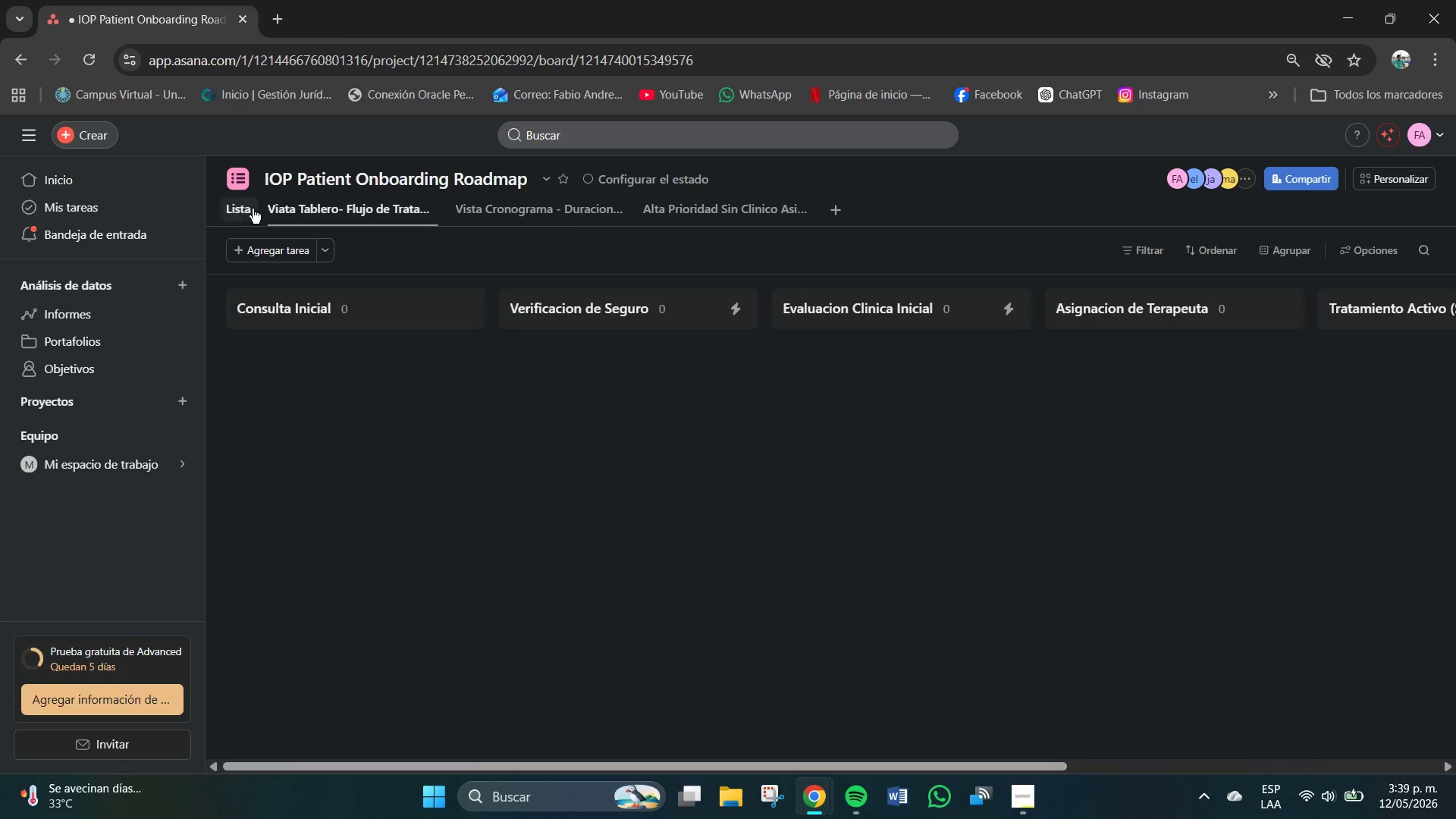 
left_click([251, 209])
 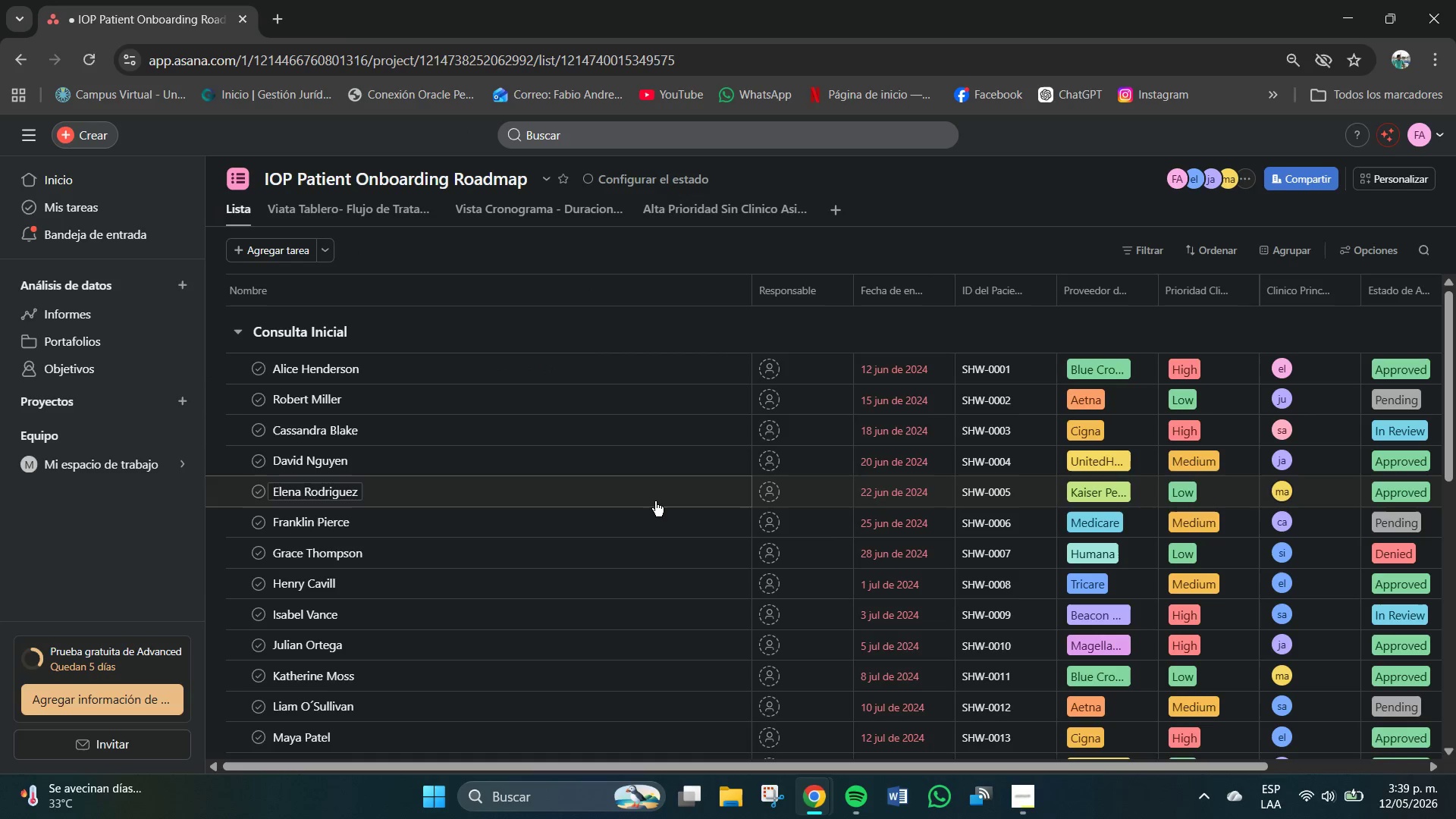 
scroll: coordinate [667, 489], scroll_direction: up, amount: 2.0
 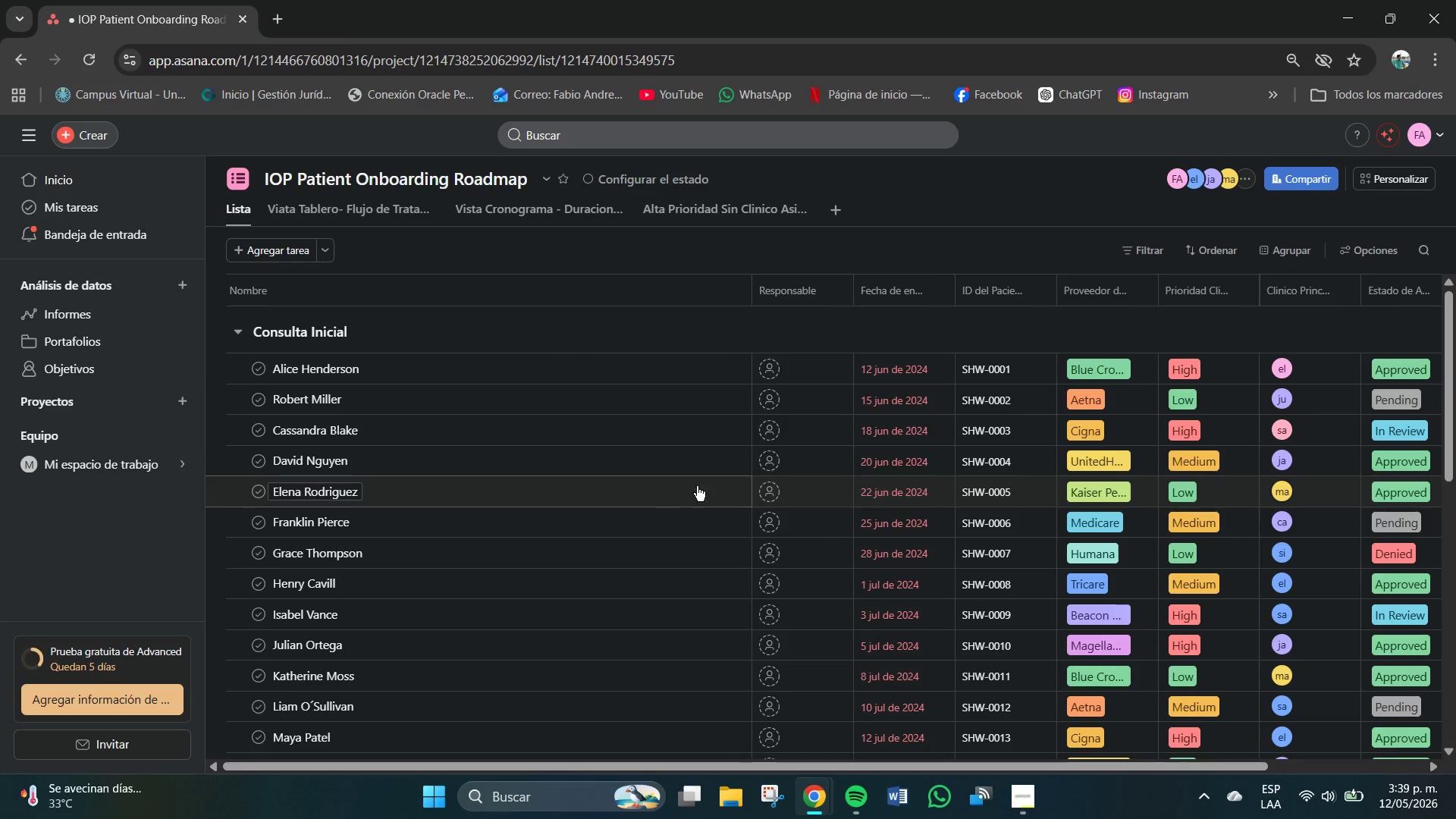 
mouse_move([756, 503])
 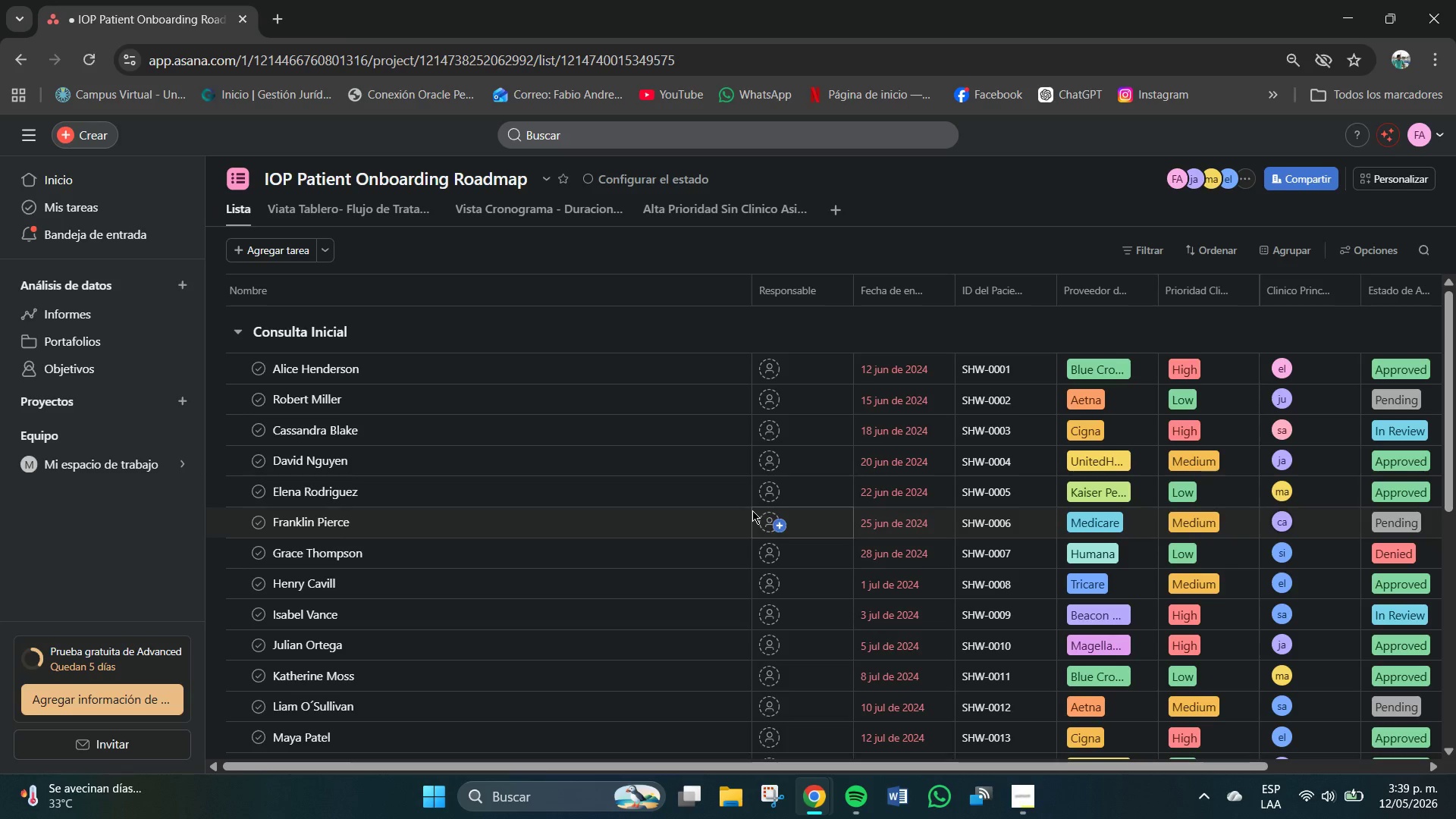 
mouse_move([765, 507])
 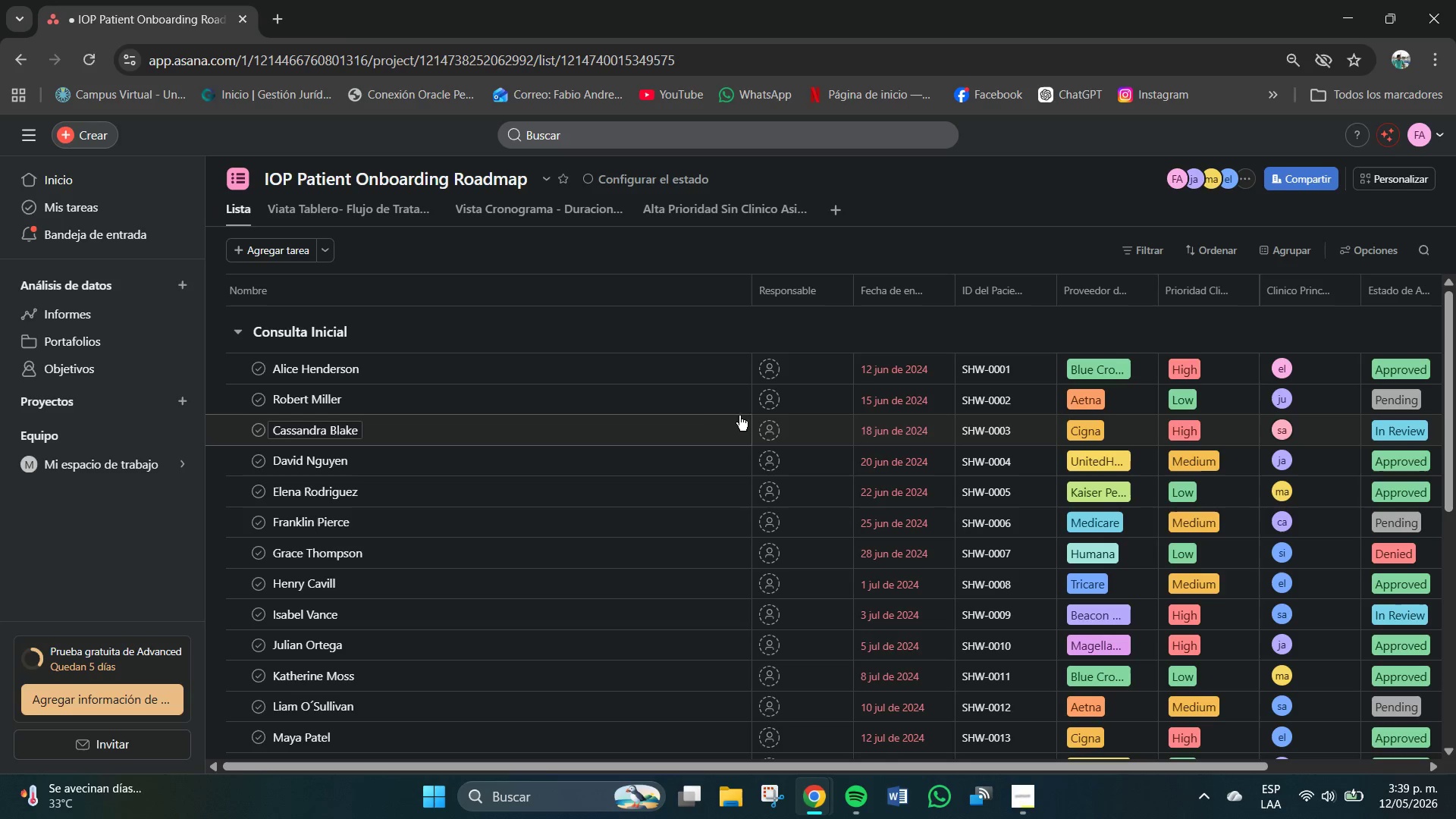 
mouse_move([722, 427])
 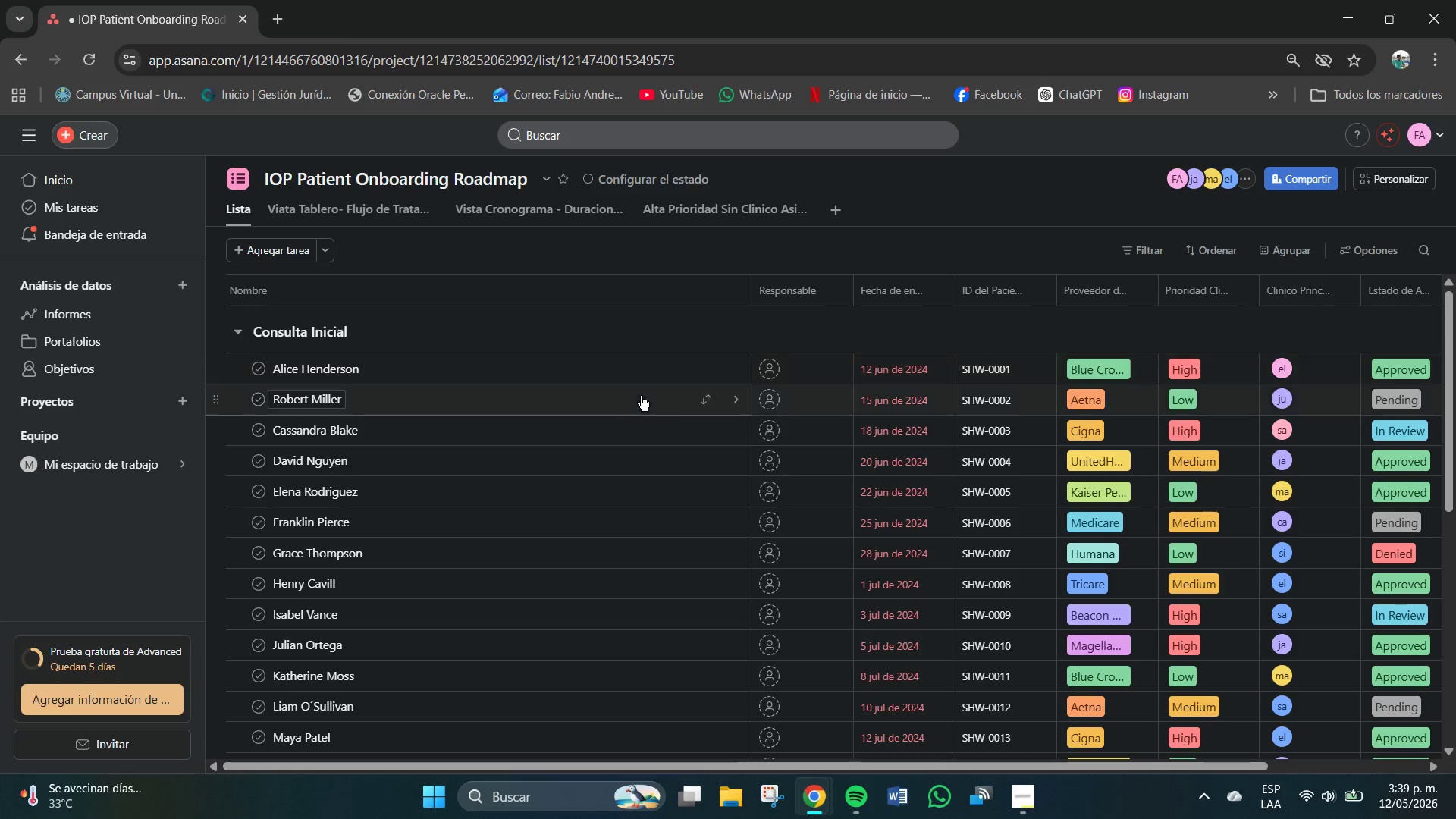 
mouse_move([676, 399])
 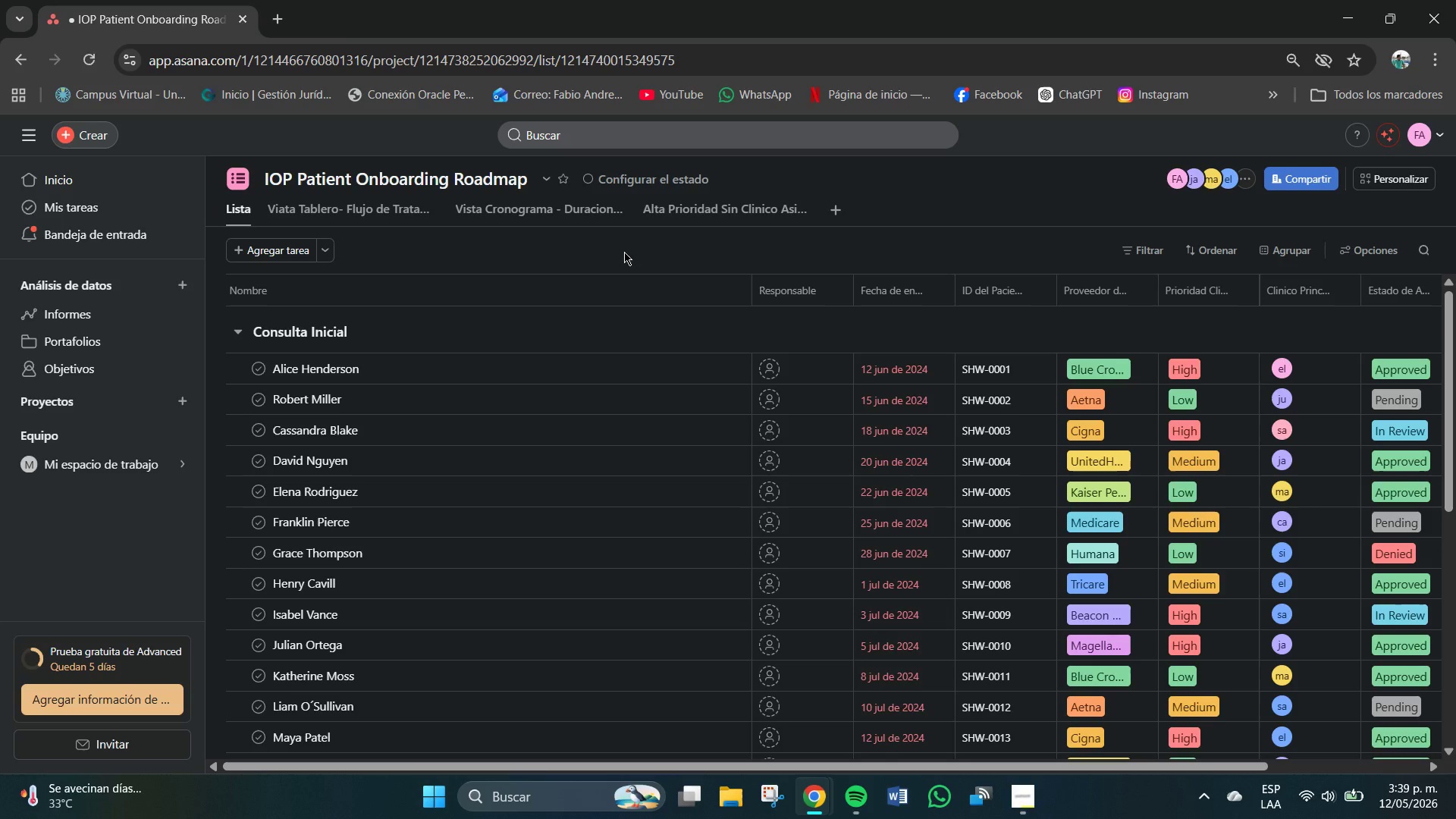 
wait(8.28)
 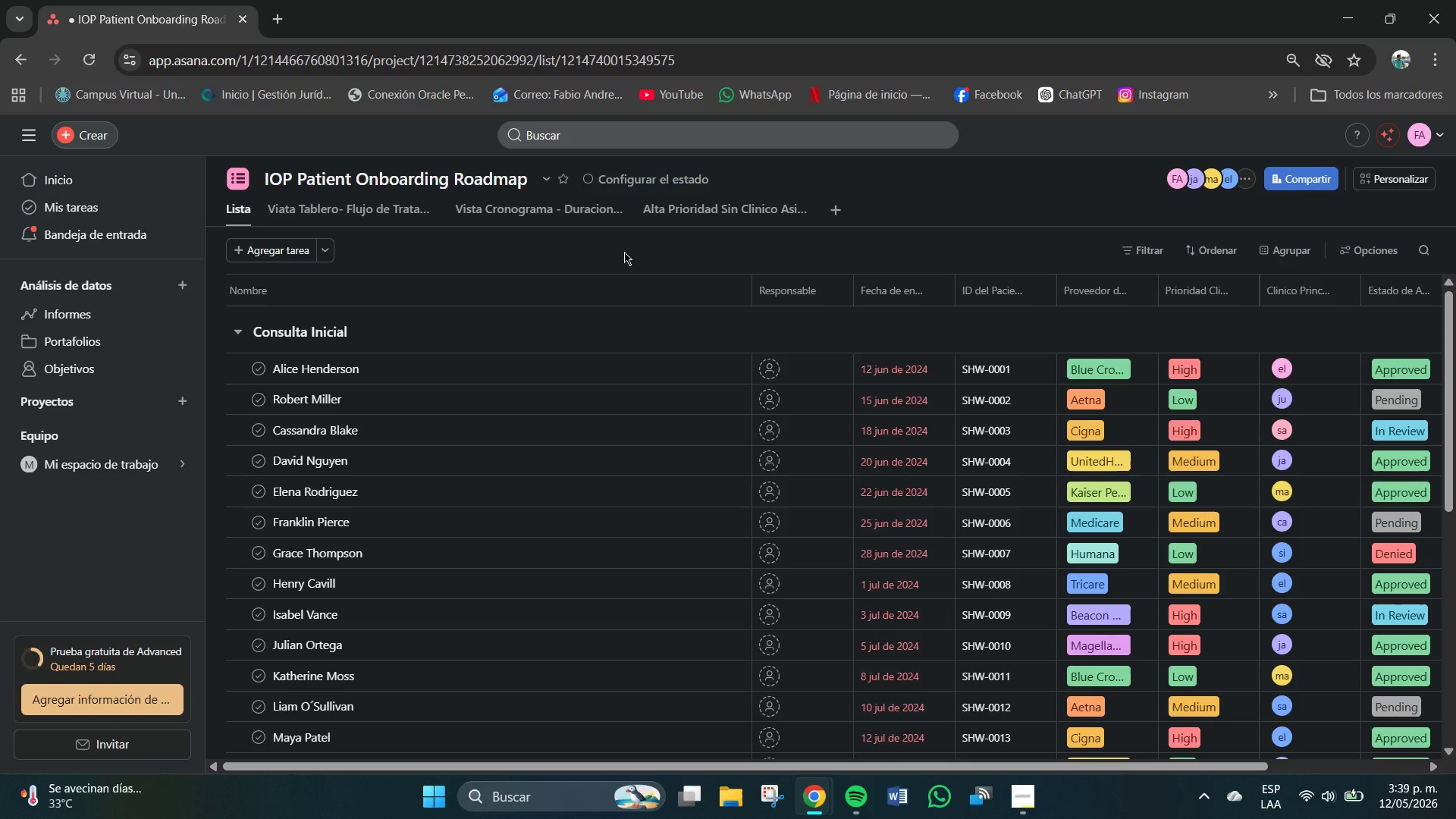 
left_click([1295, 183])
 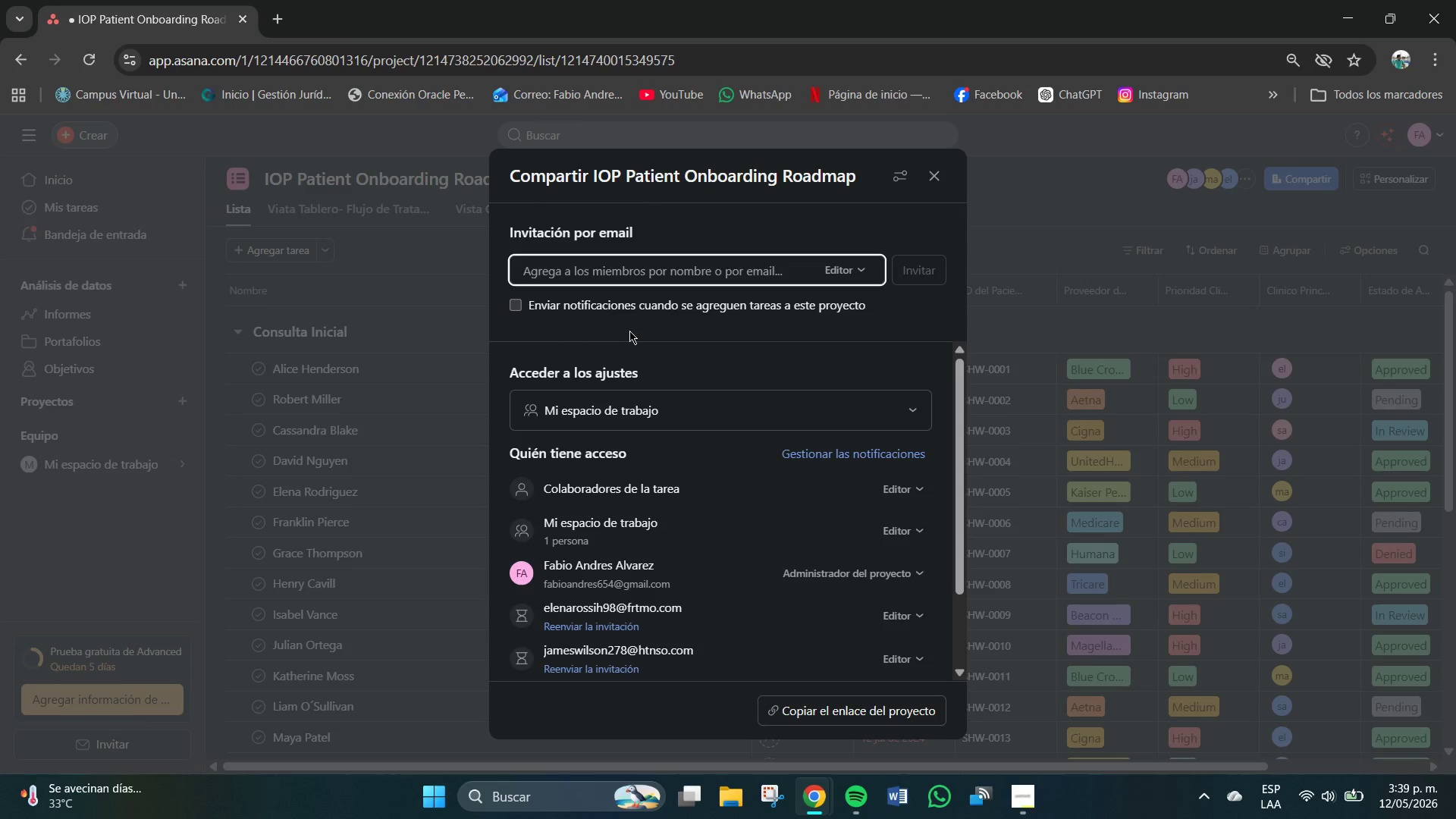 
wait(7.28)
 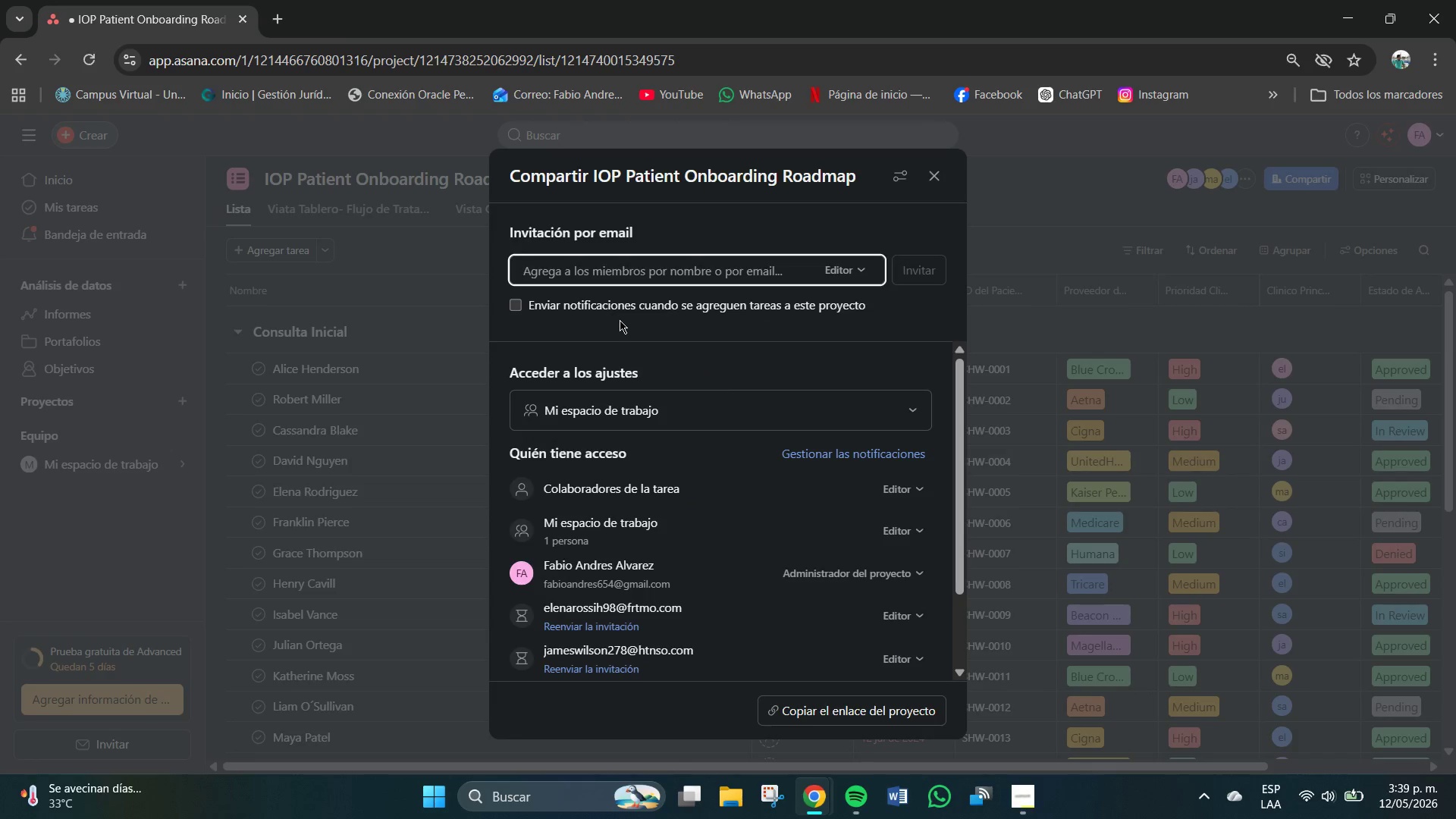 
scroll: coordinate [648, 541], scroll_direction: down, amount: 5.0
 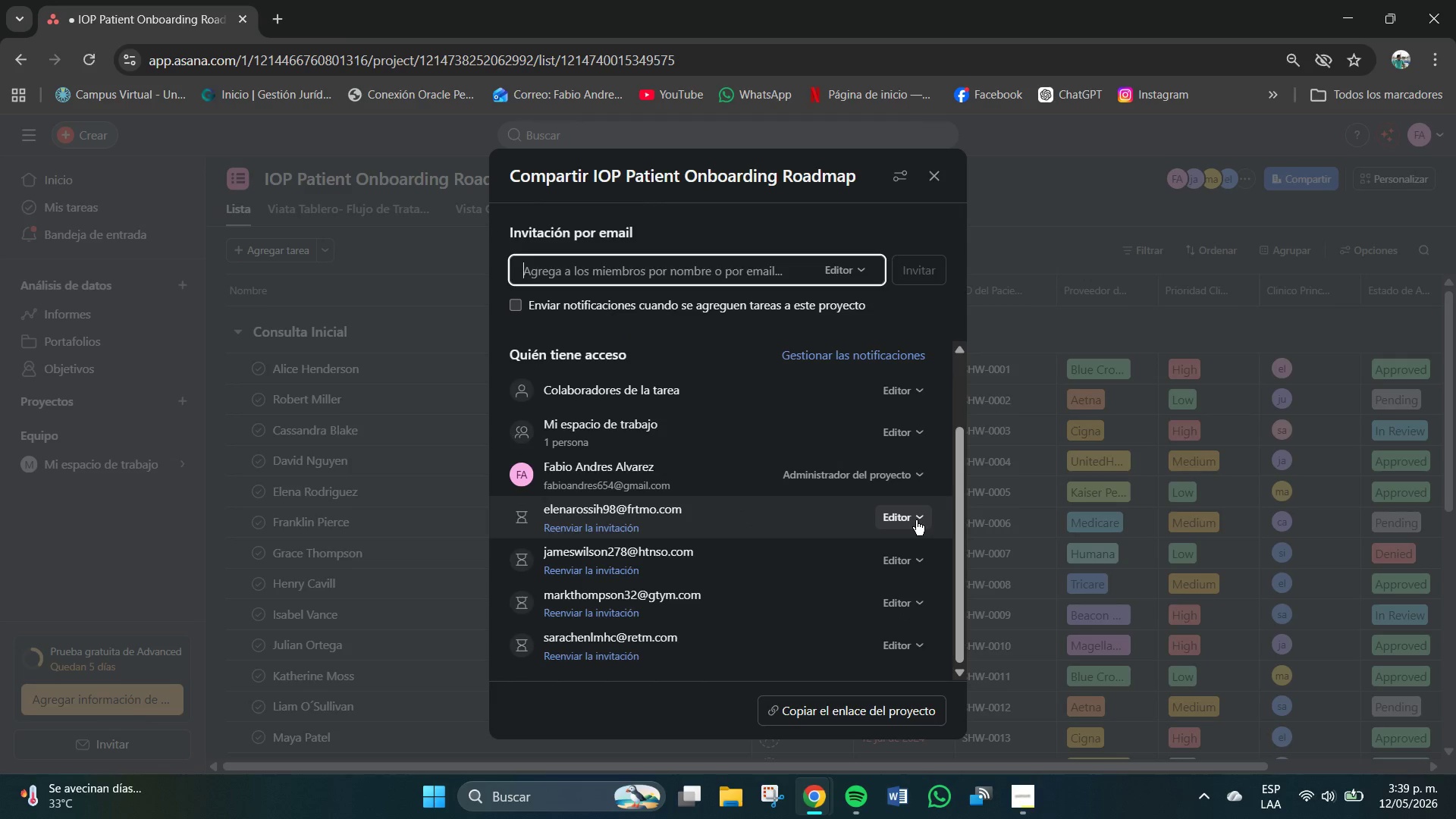 
left_click([916, 520])
 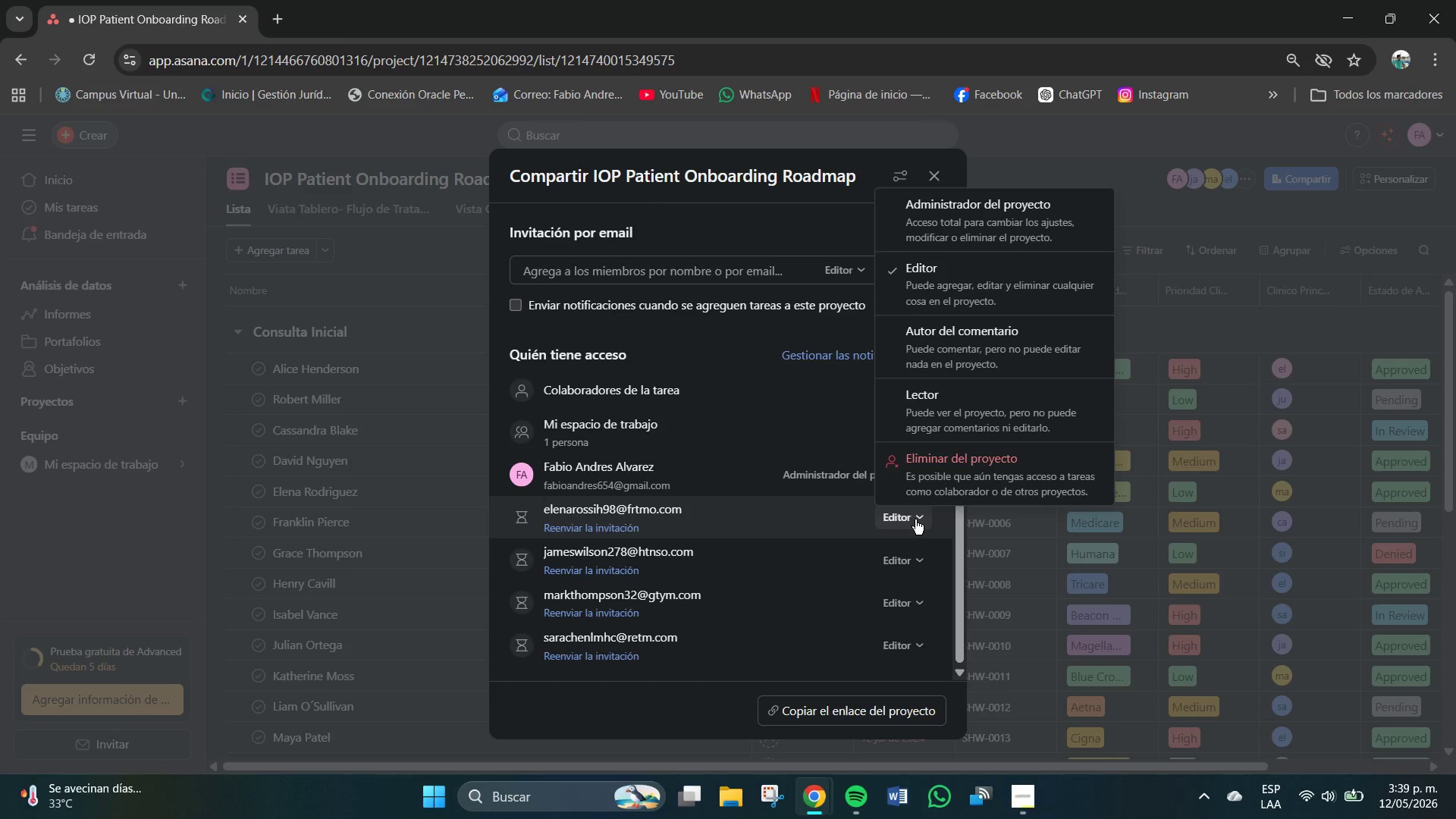 
left_click([915, 519])
 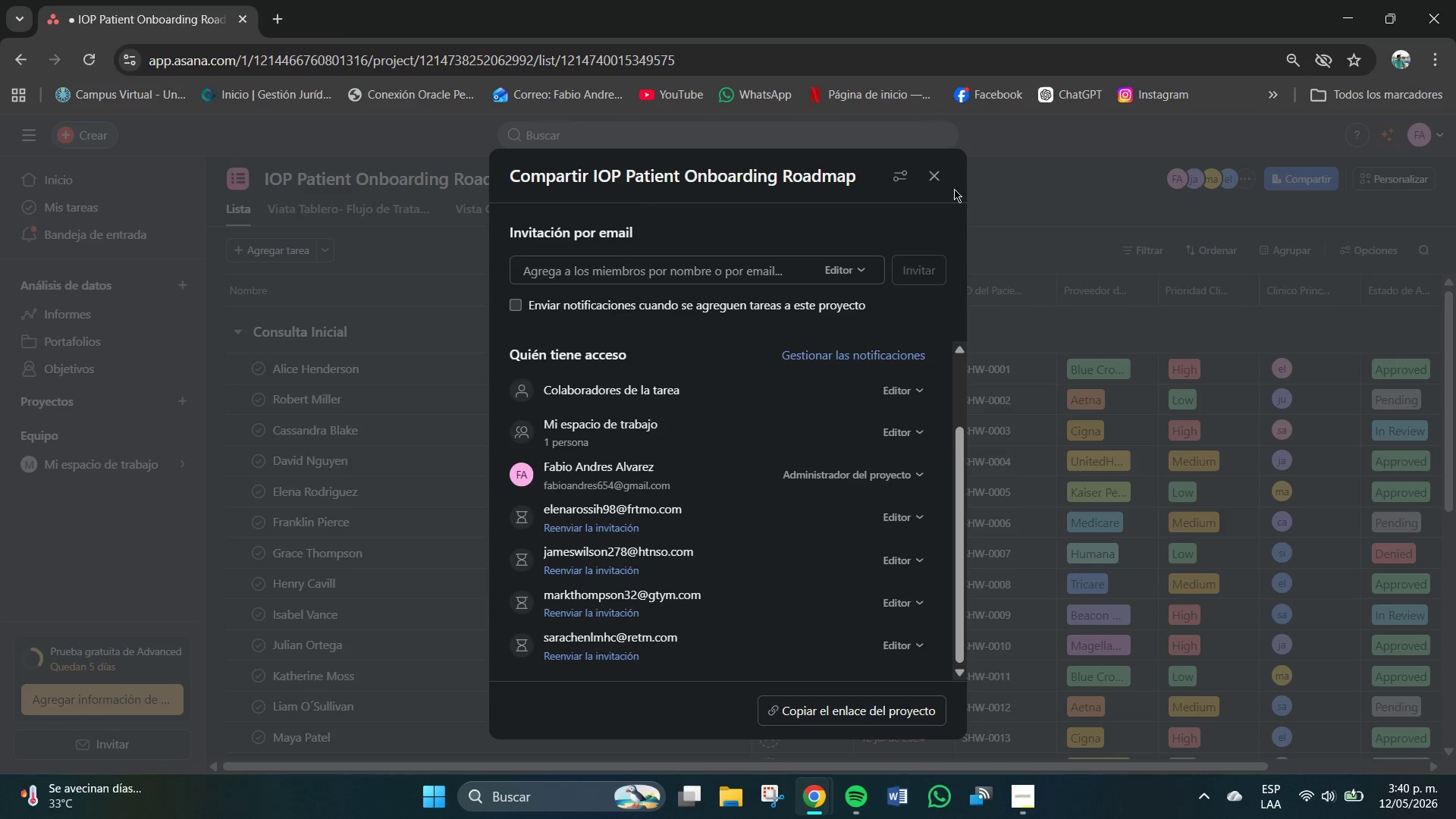 
scroll: coordinate [986, 364], scroll_direction: up, amount: 3.0
 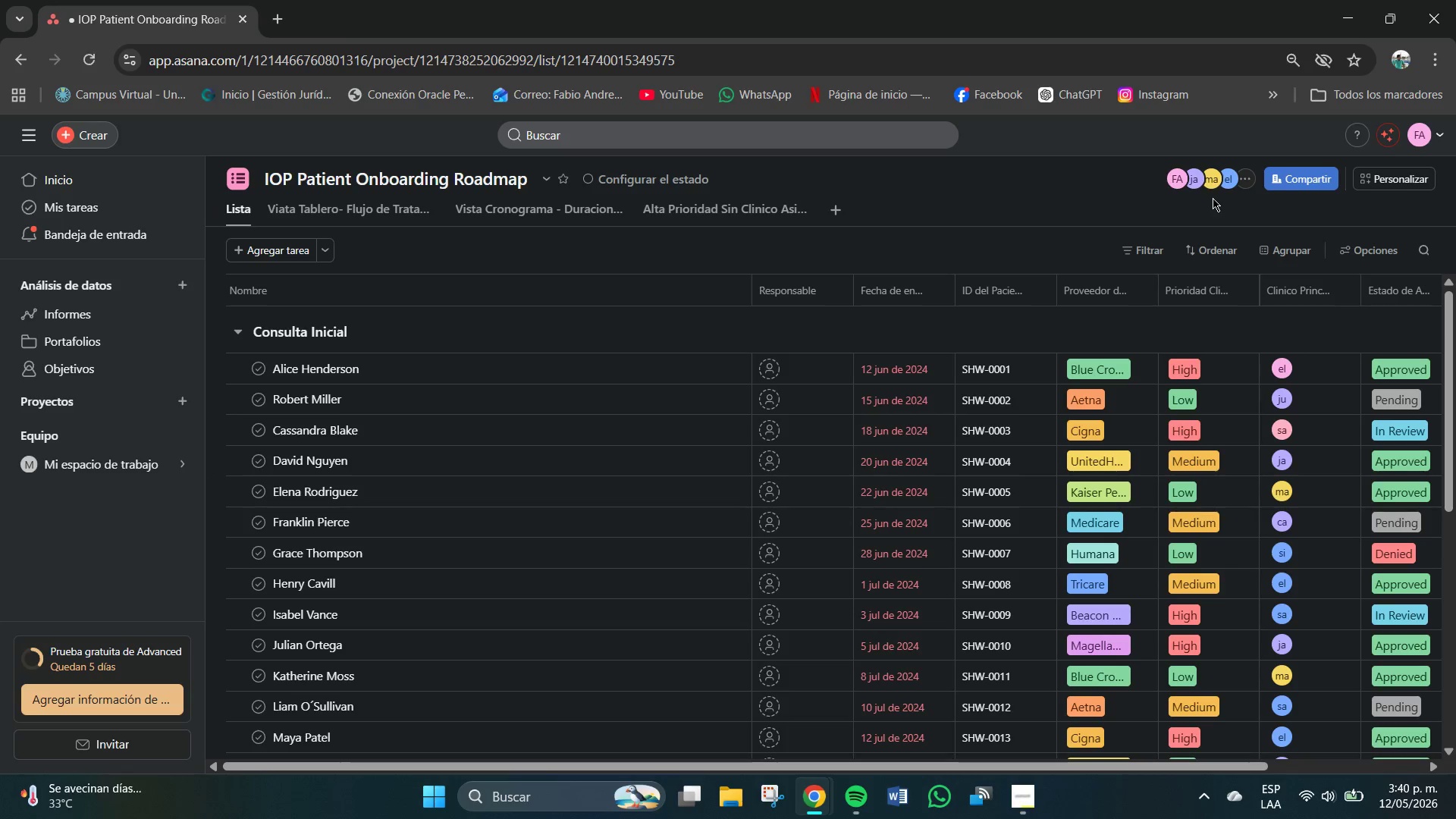 
left_click([1250, 177])
 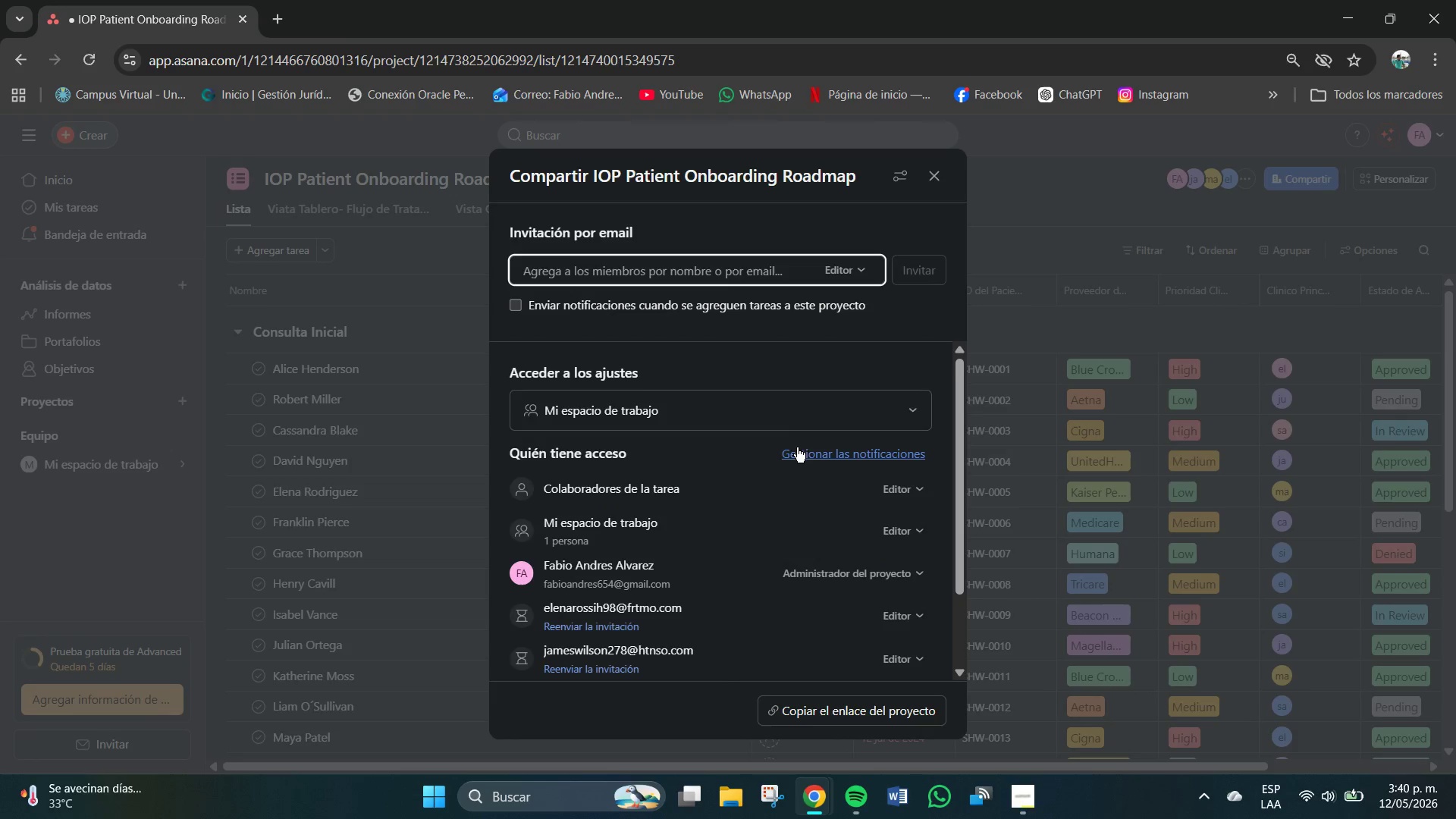 
scroll: coordinate [688, 479], scroll_direction: none, amount: 0.0
 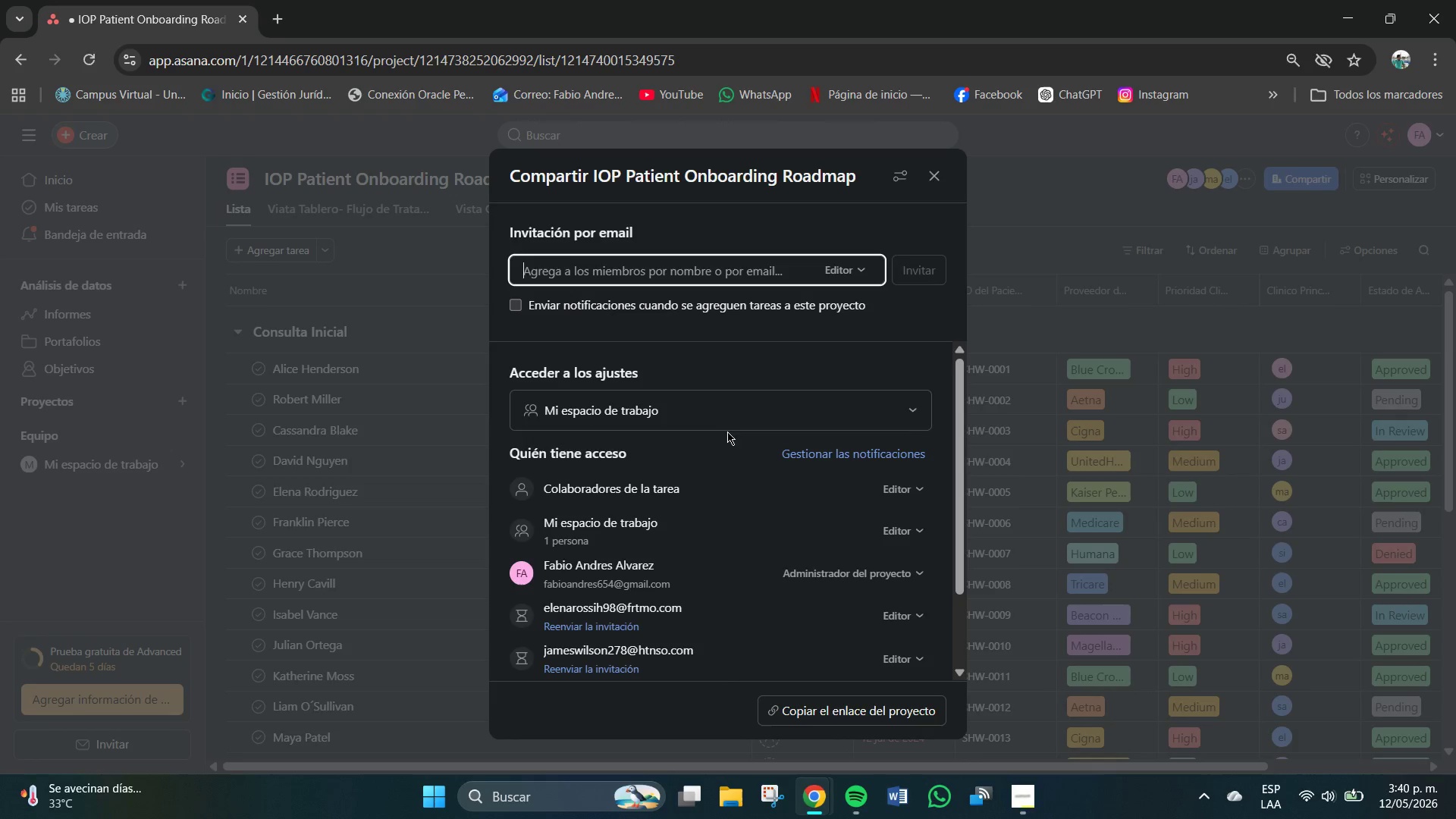 
left_click([783, 403])
 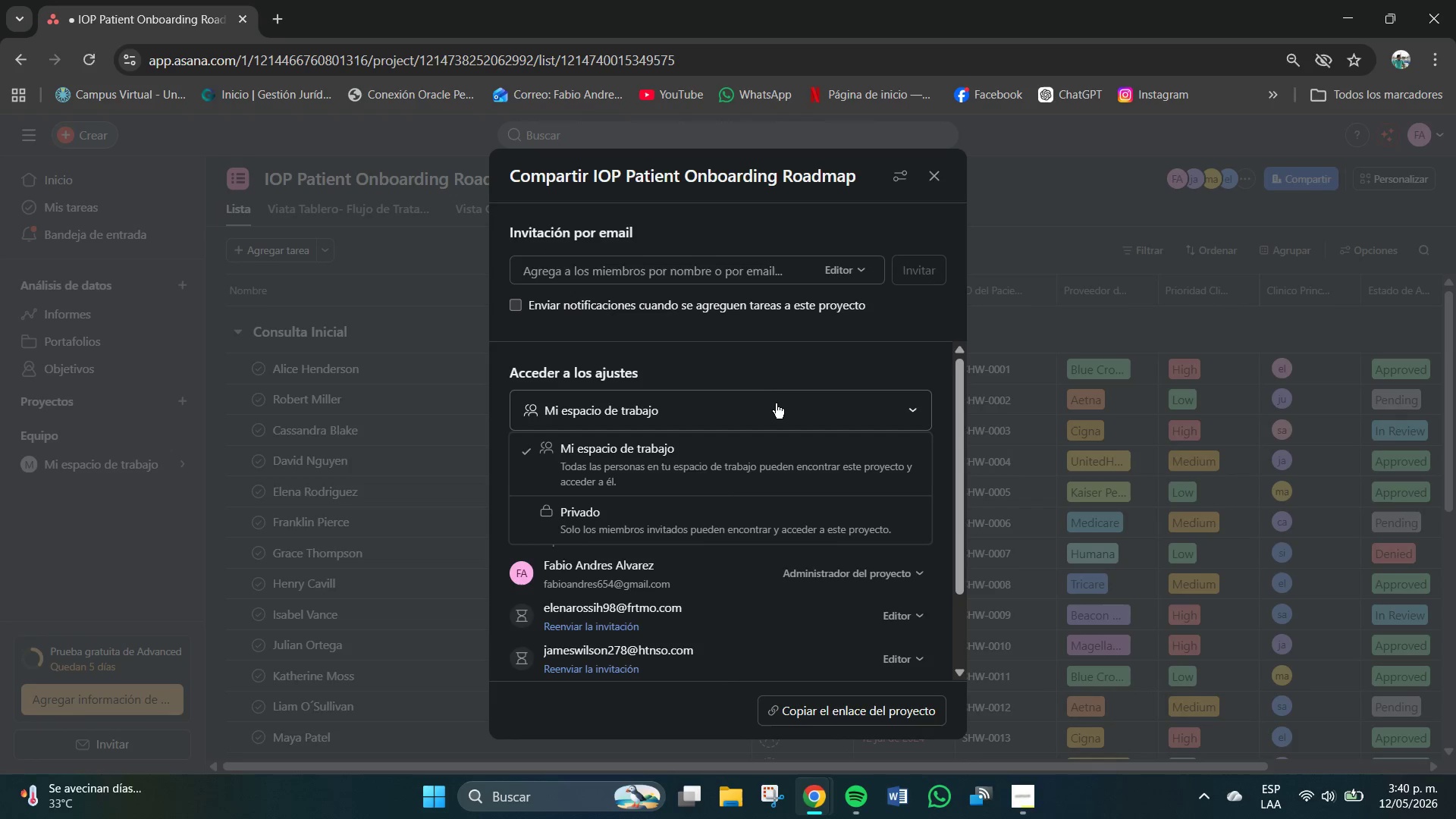 
left_click([777, 405])
 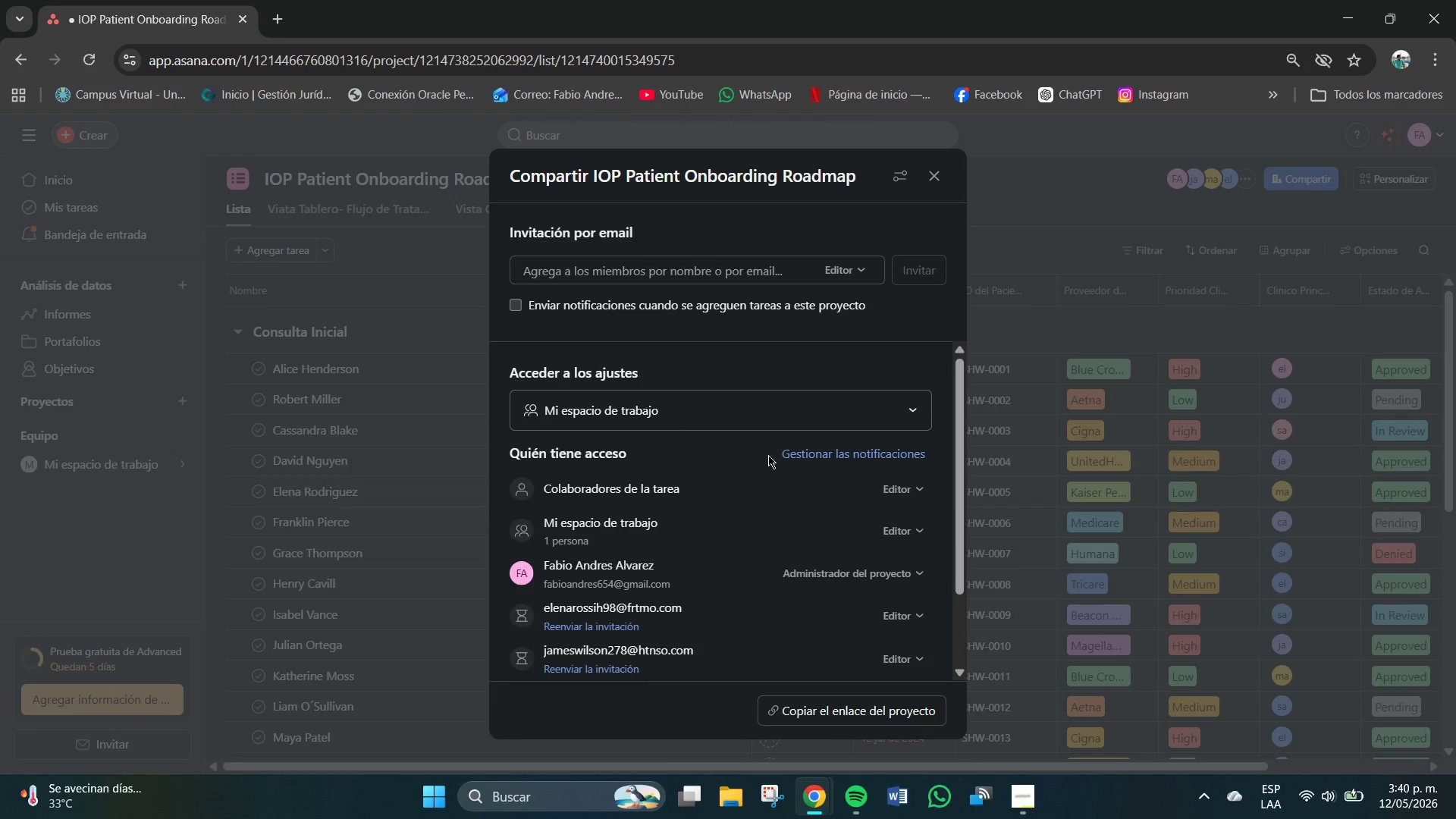 
scroll: coordinate [763, 500], scroll_direction: down, amount: 5.0
 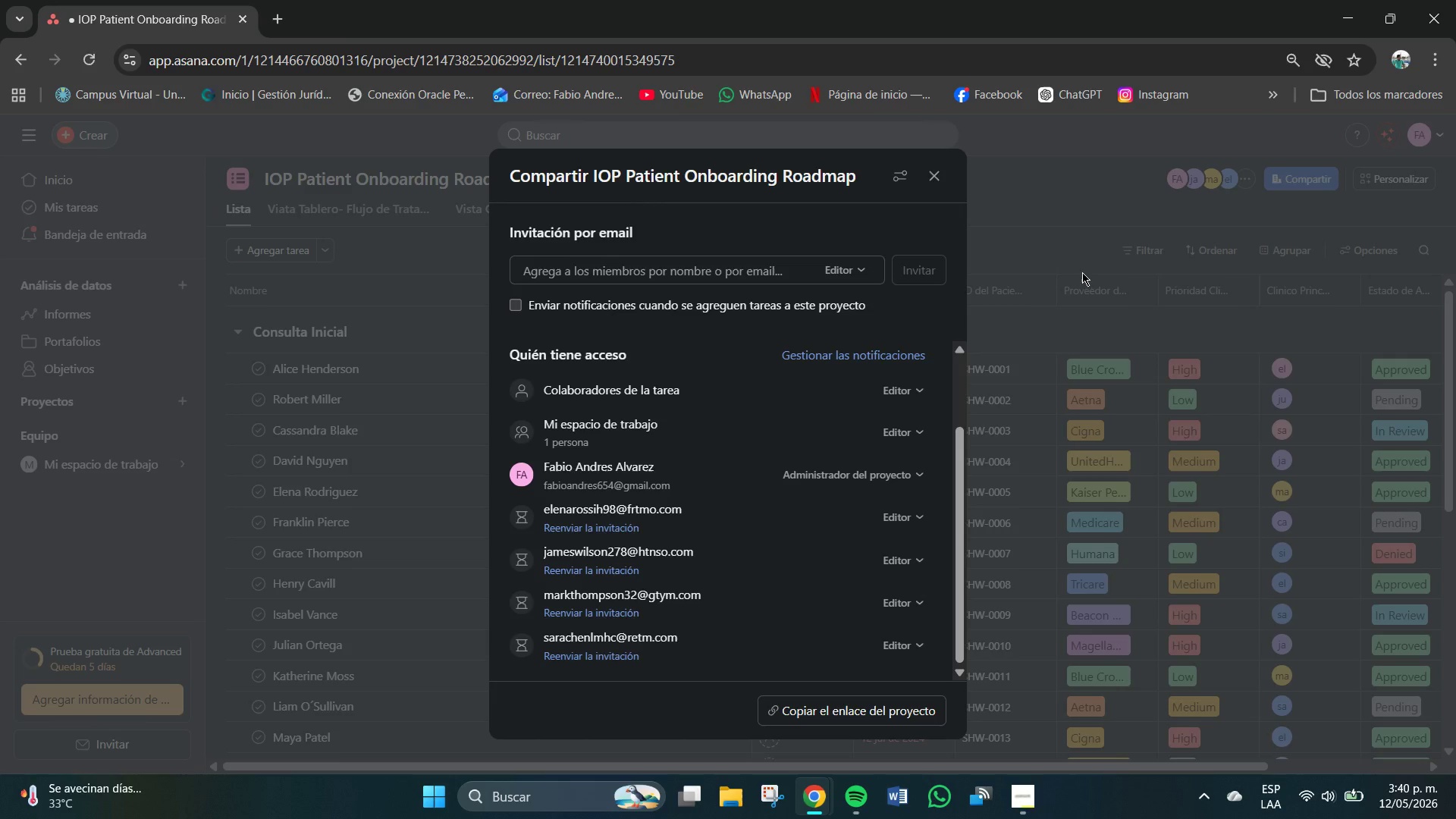 
left_click([1070, 233])
 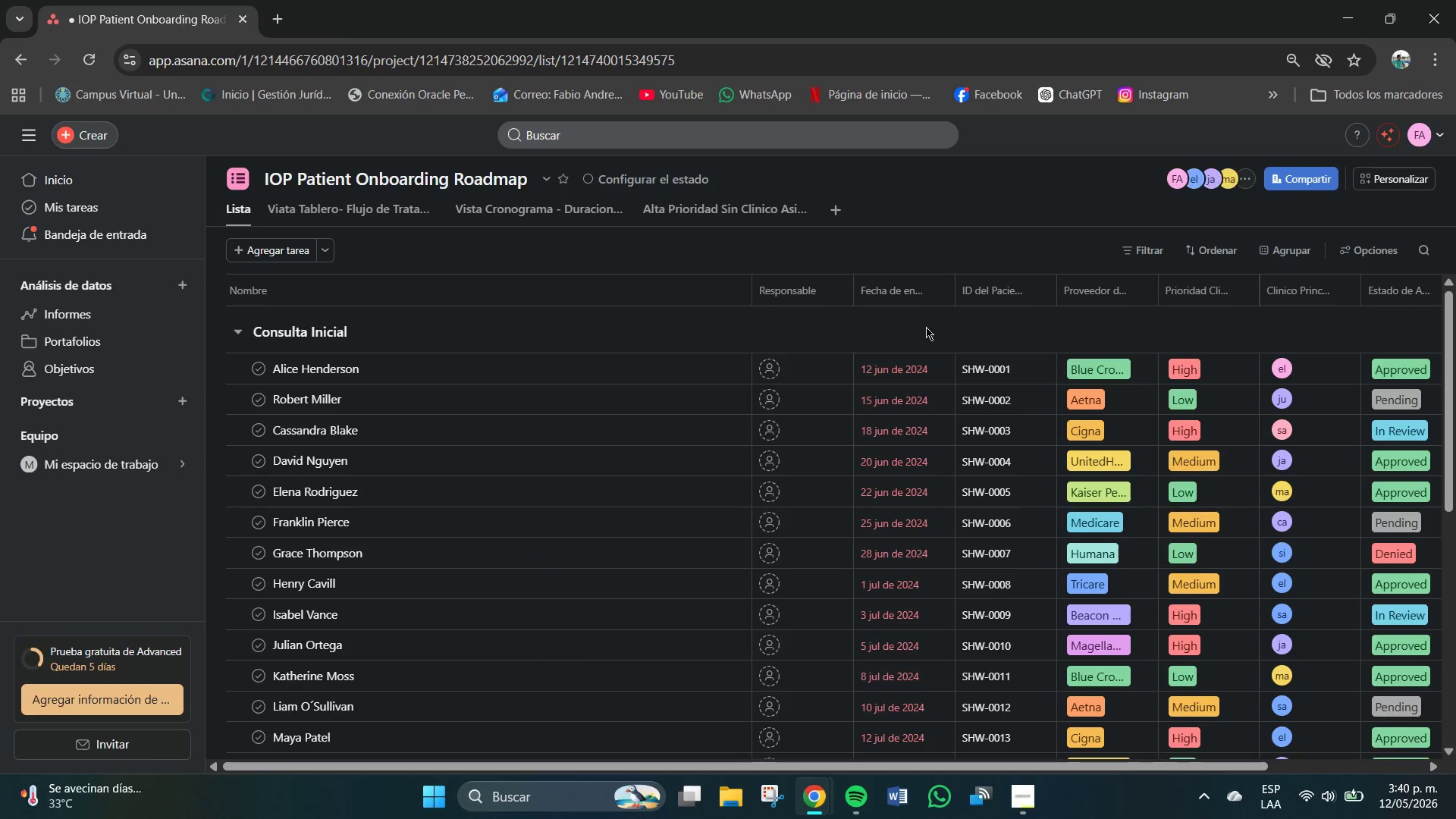 
mouse_move([931, 369])
 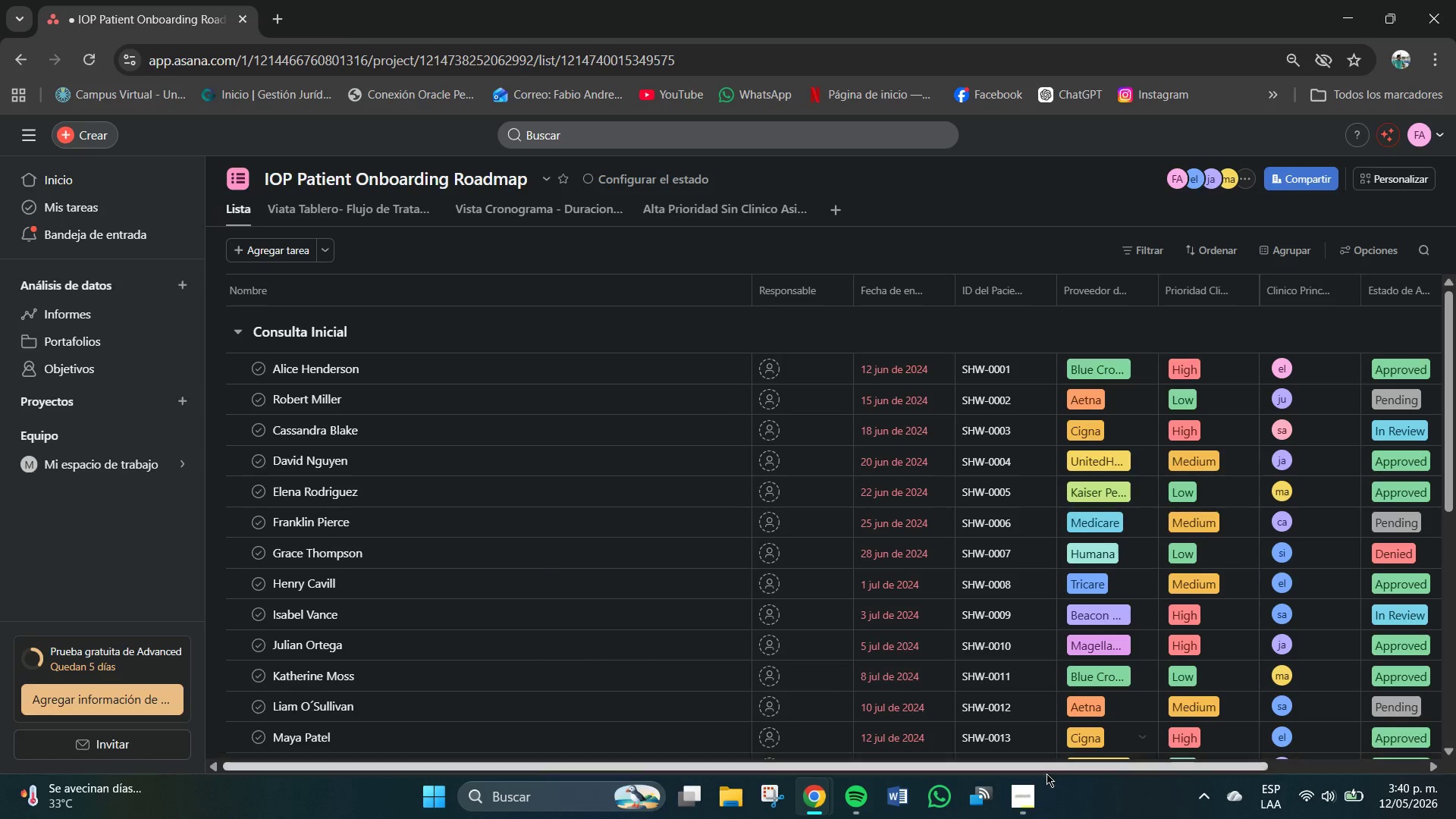 
left_click([1018, 802])